 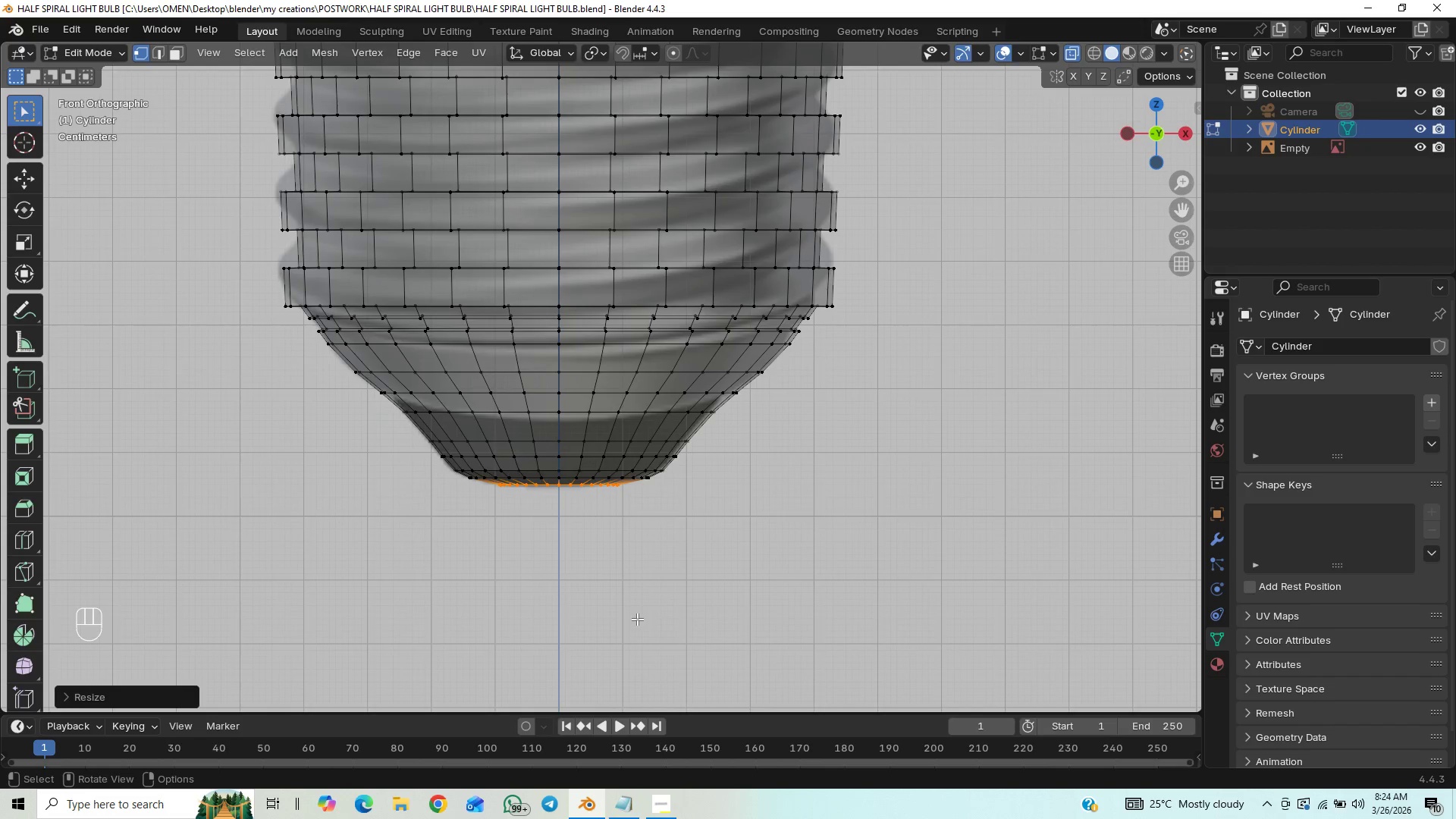 
scroll: coordinate [585, 488], scroll_direction: down, amount: 1.0
 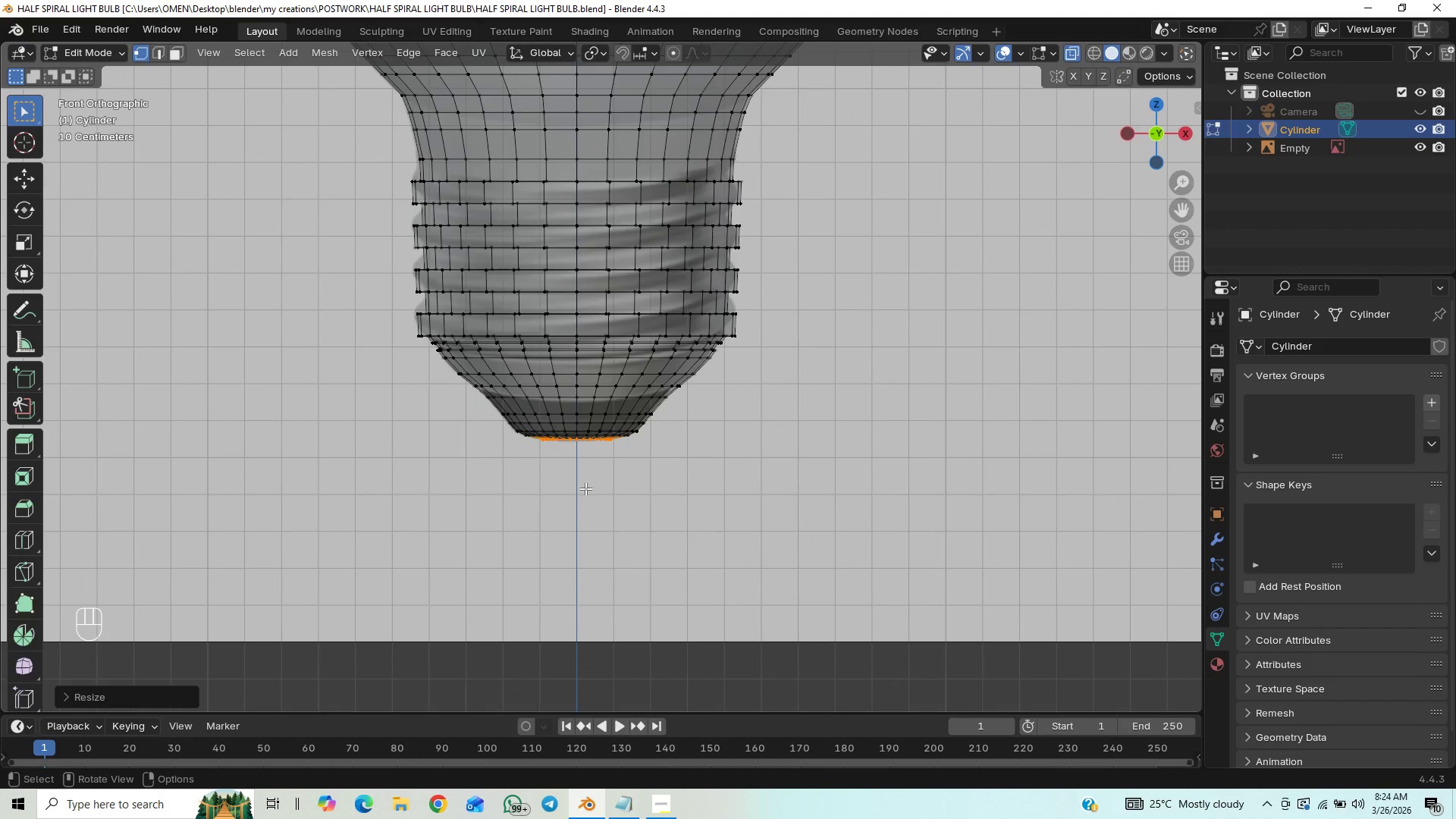 
hold_key(key=ShiftLeft, duration=1.34)
 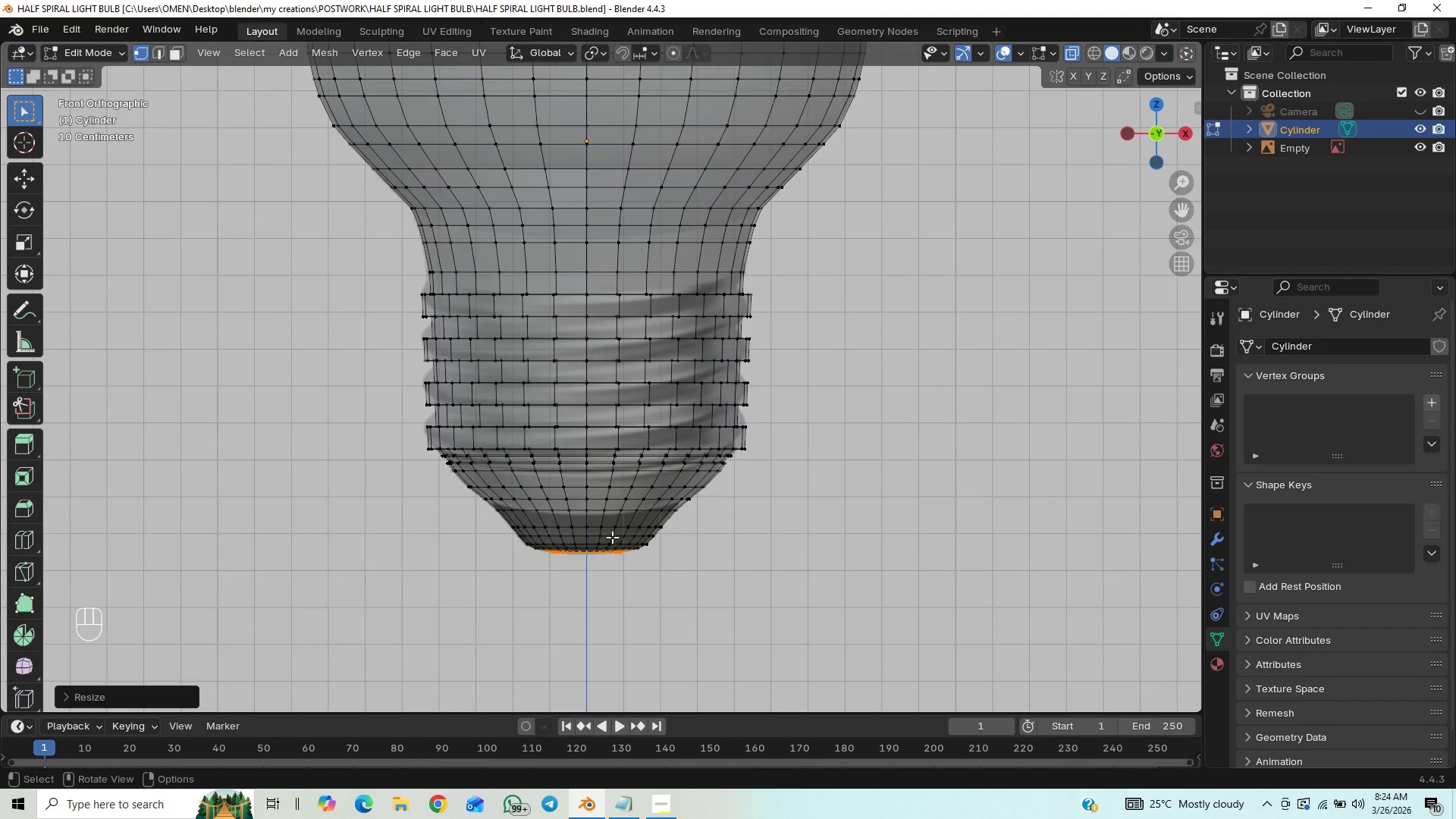 
hold_key(key=ShiftLeft, duration=0.5)
 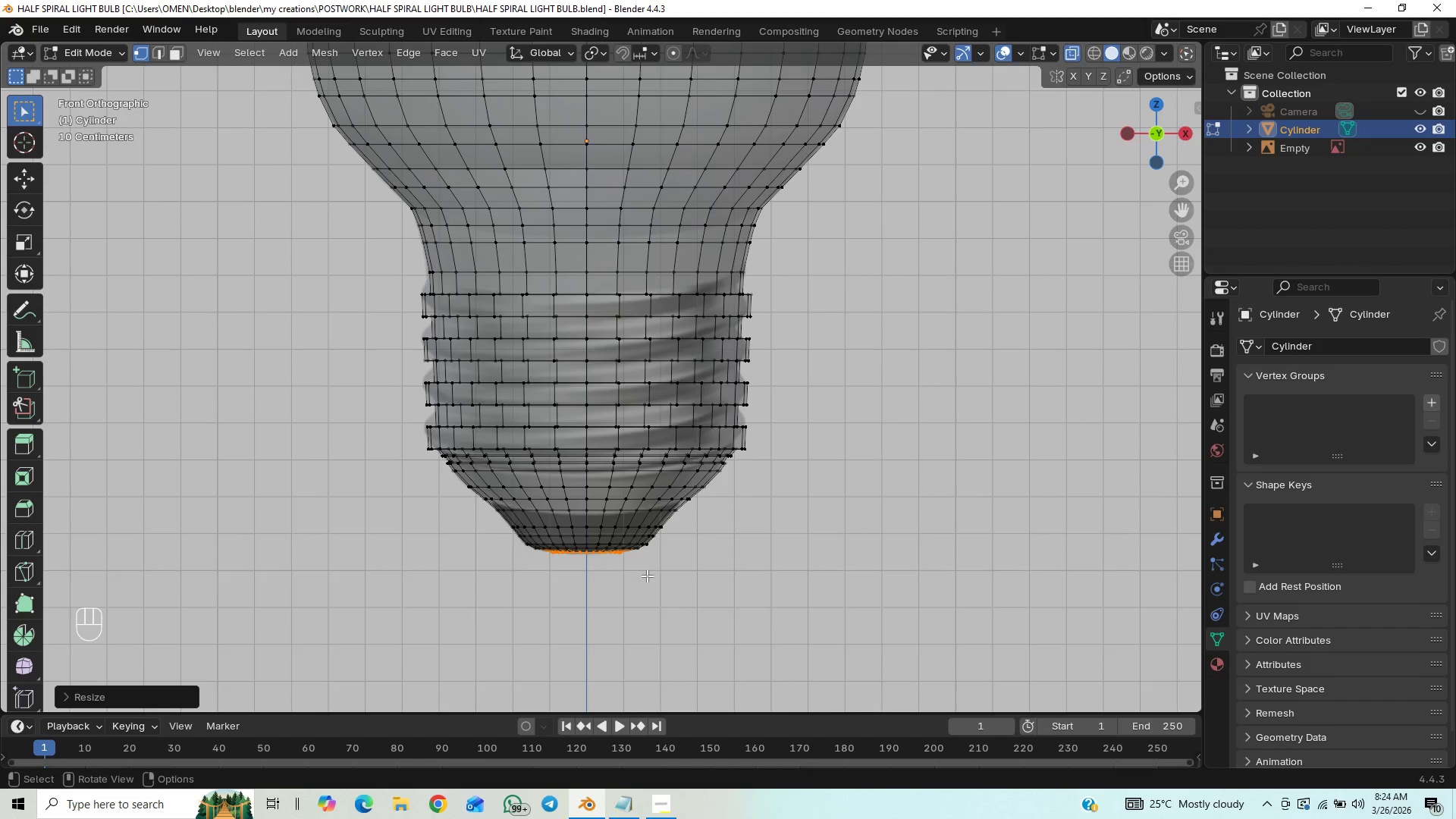 
key(Control+S)
 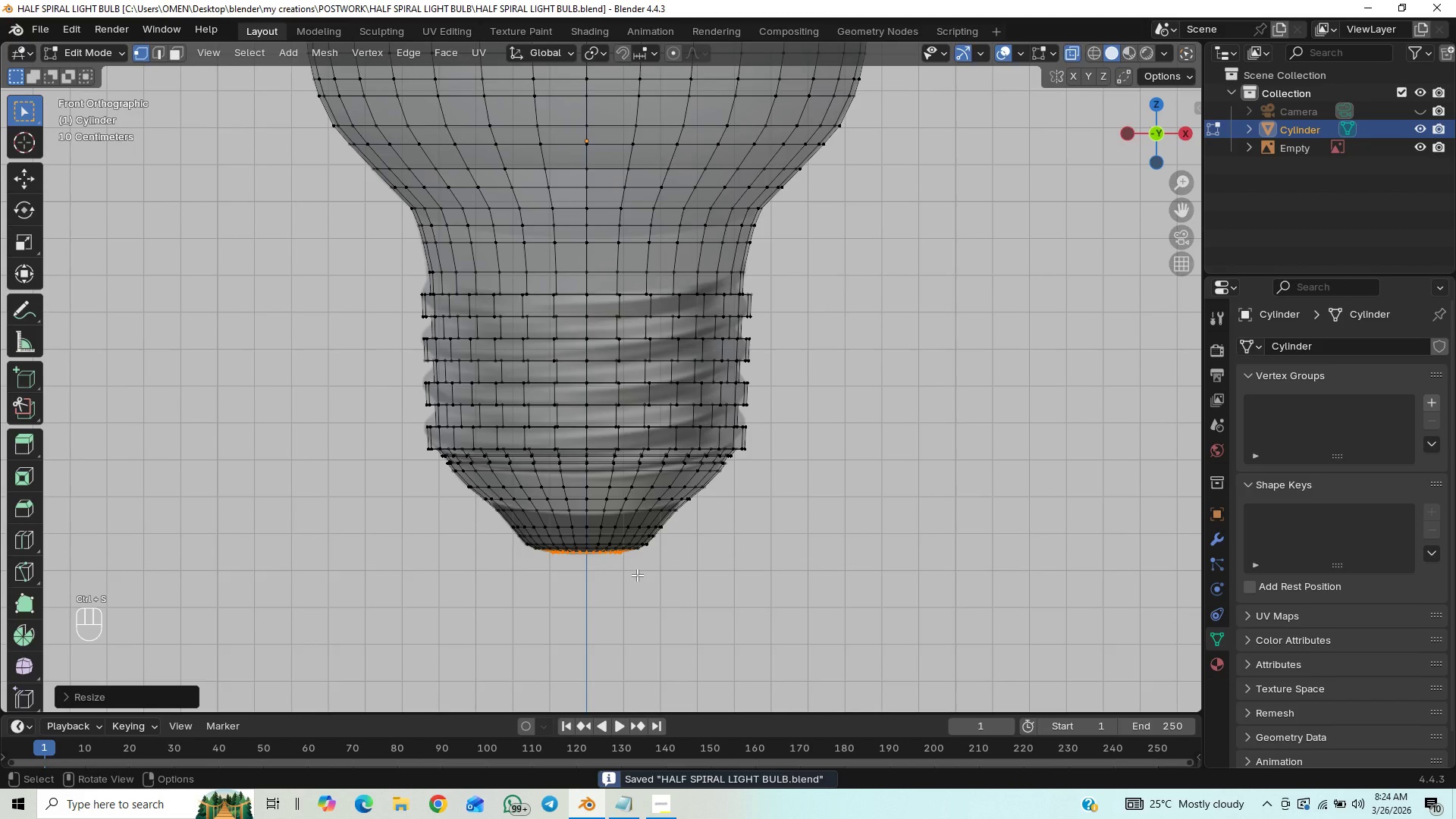 
hold_key(key=ShiftLeft, duration=0.56)
 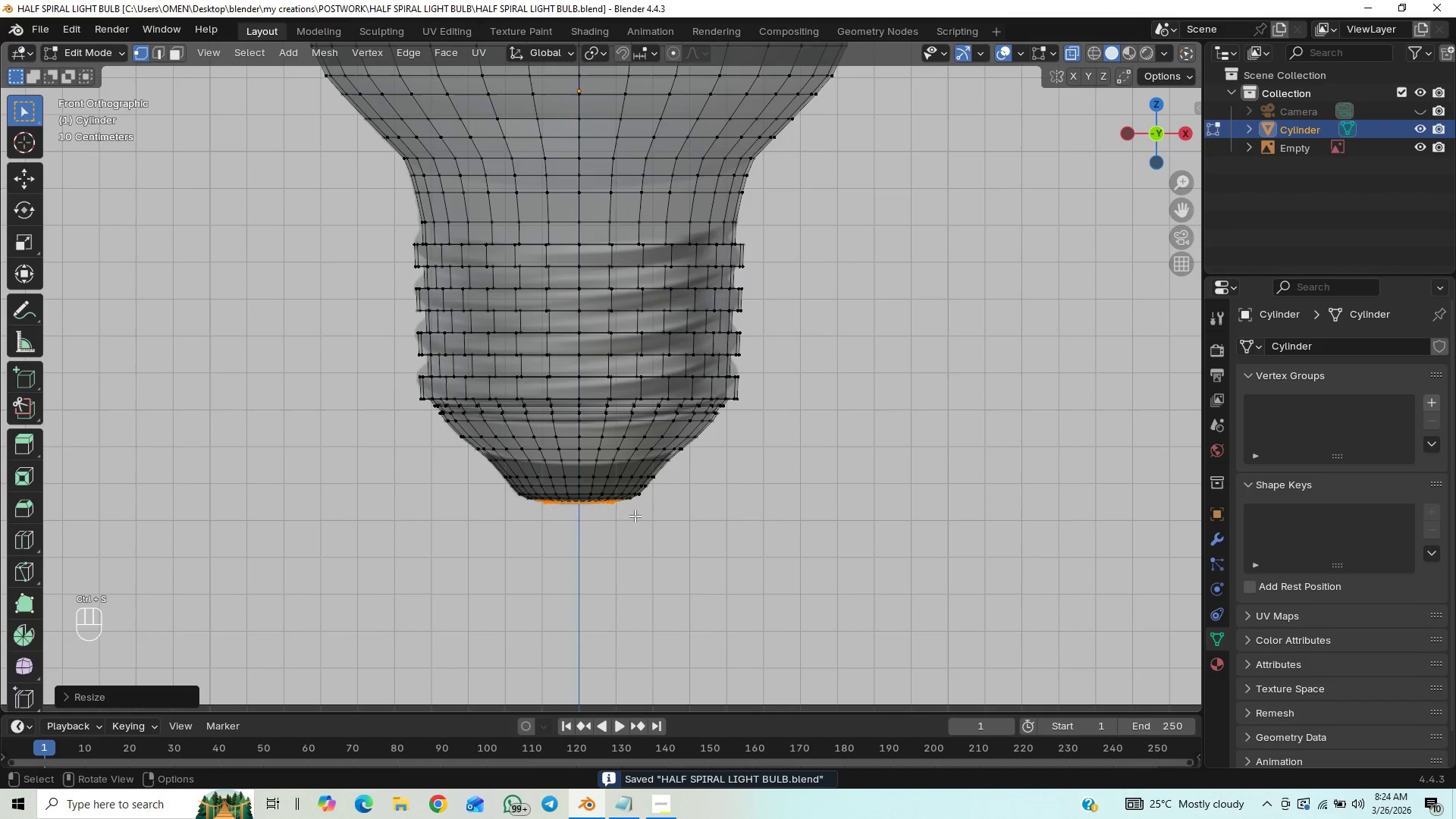 
scroll: coordinate [635, 516], scroll_direction: up, amount: 1.0
 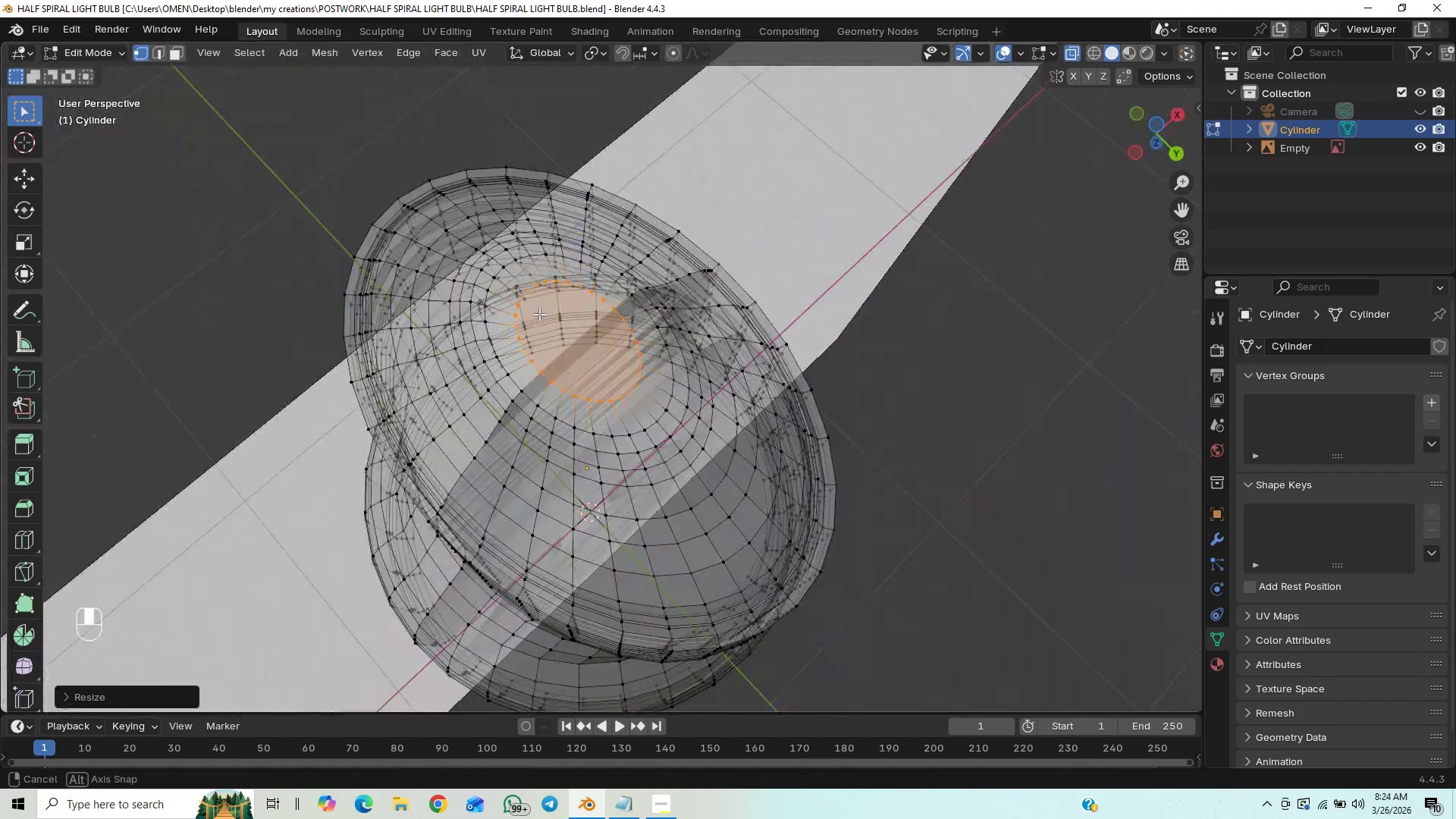 
wait(5.75)
 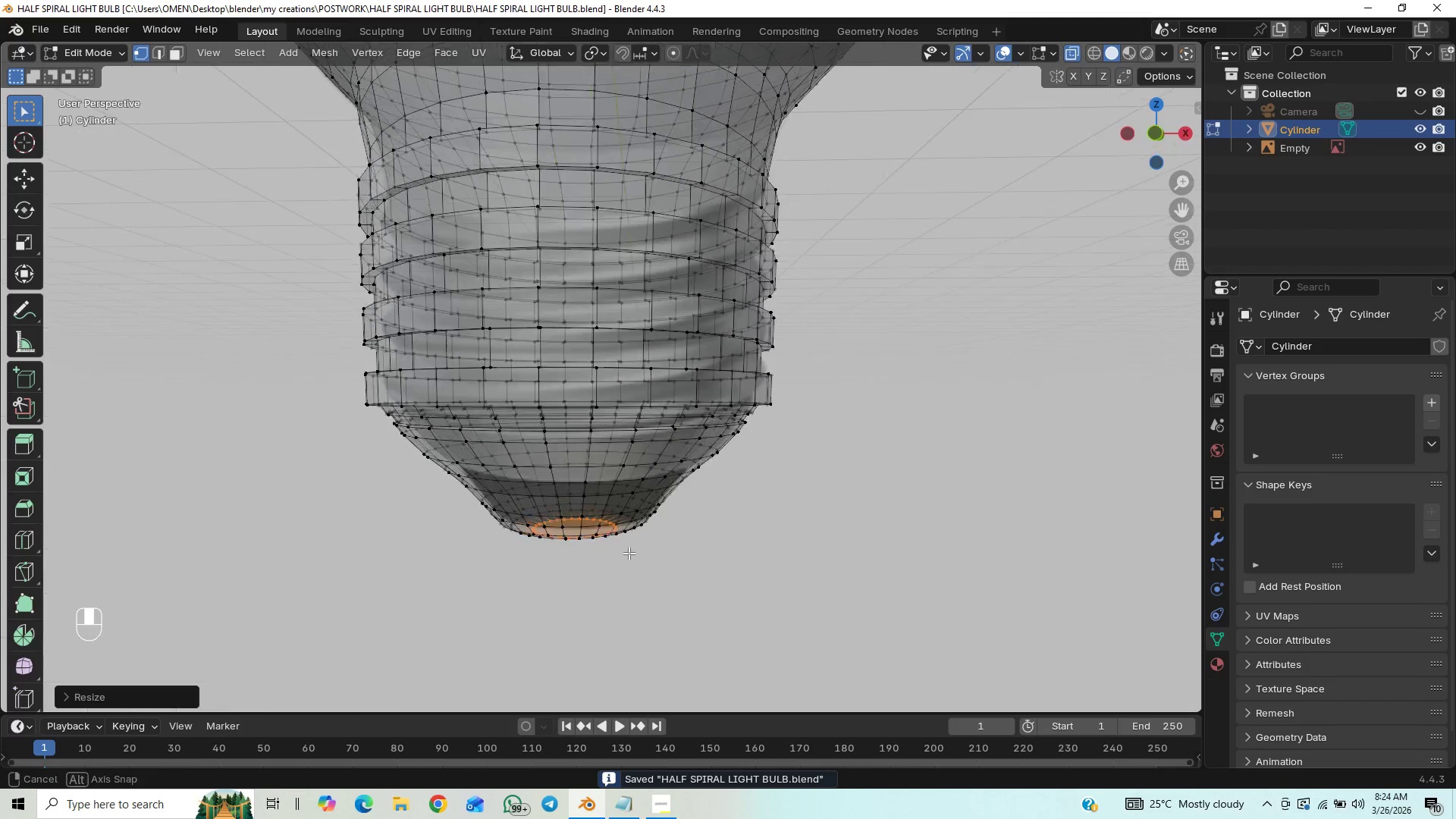 
left_click([1072, 54])
 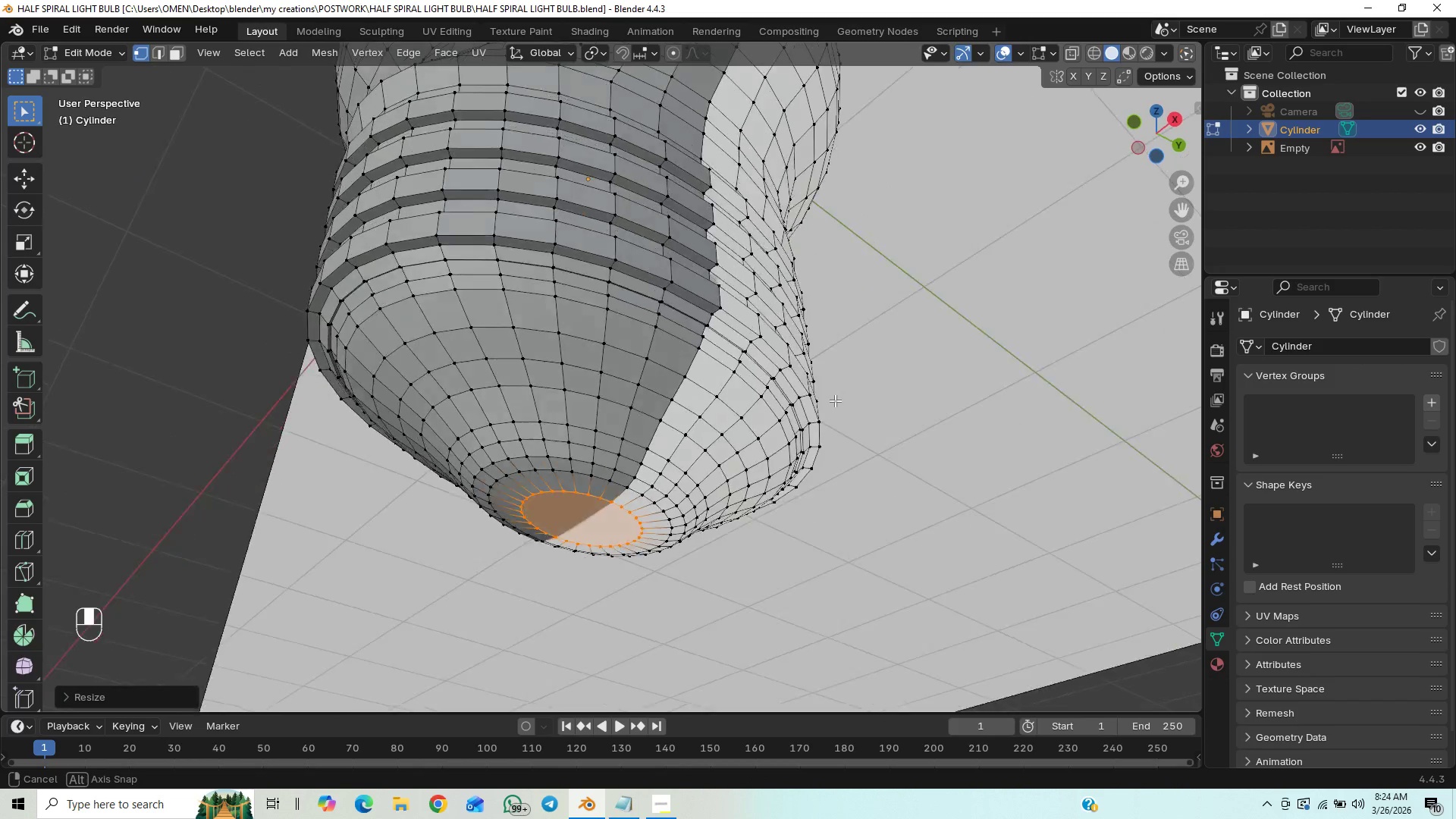 
scroll: coordinate [760, 372], scroll_direction: down, amount: 12.0
 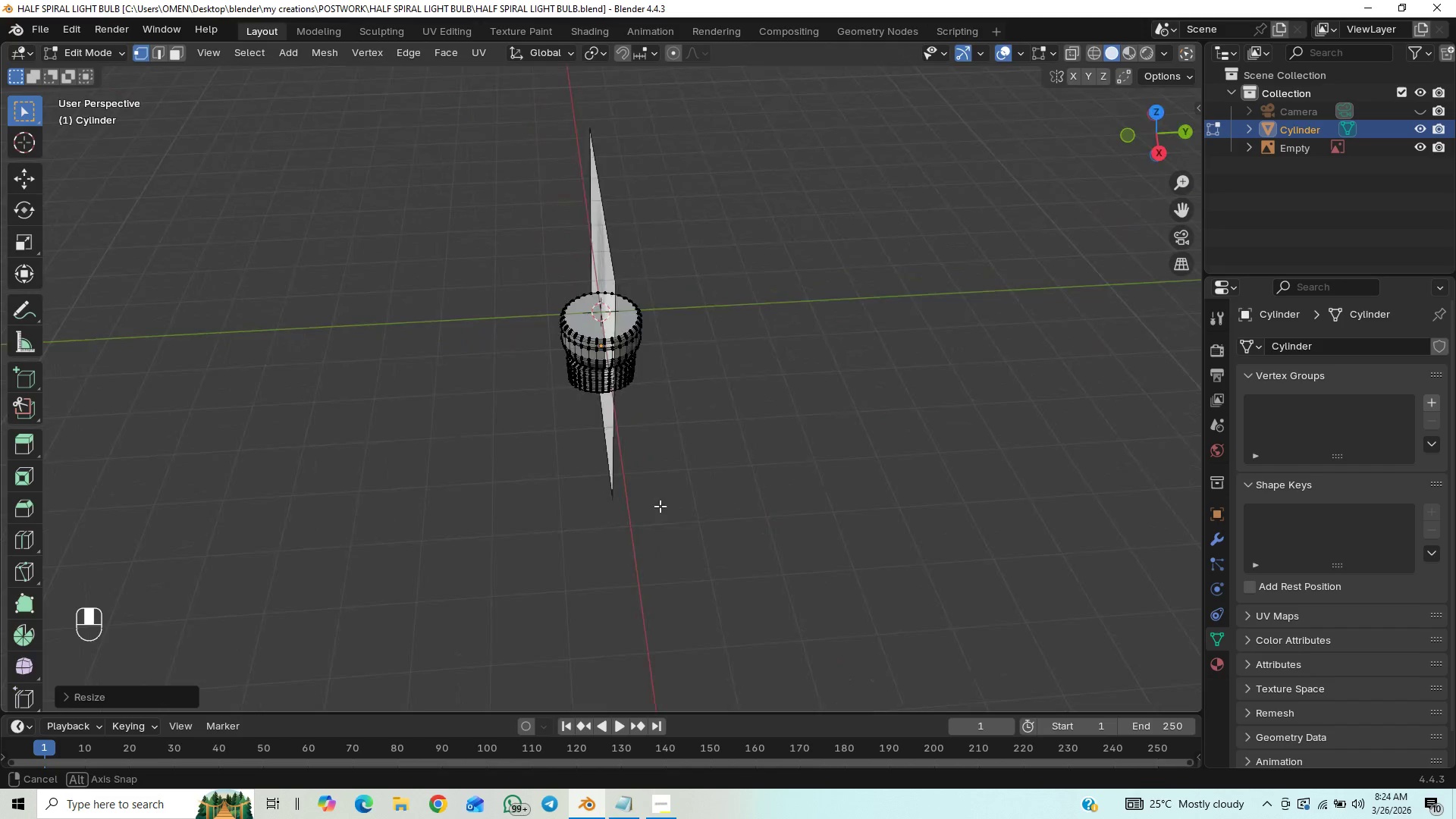 
wait(5.5)
 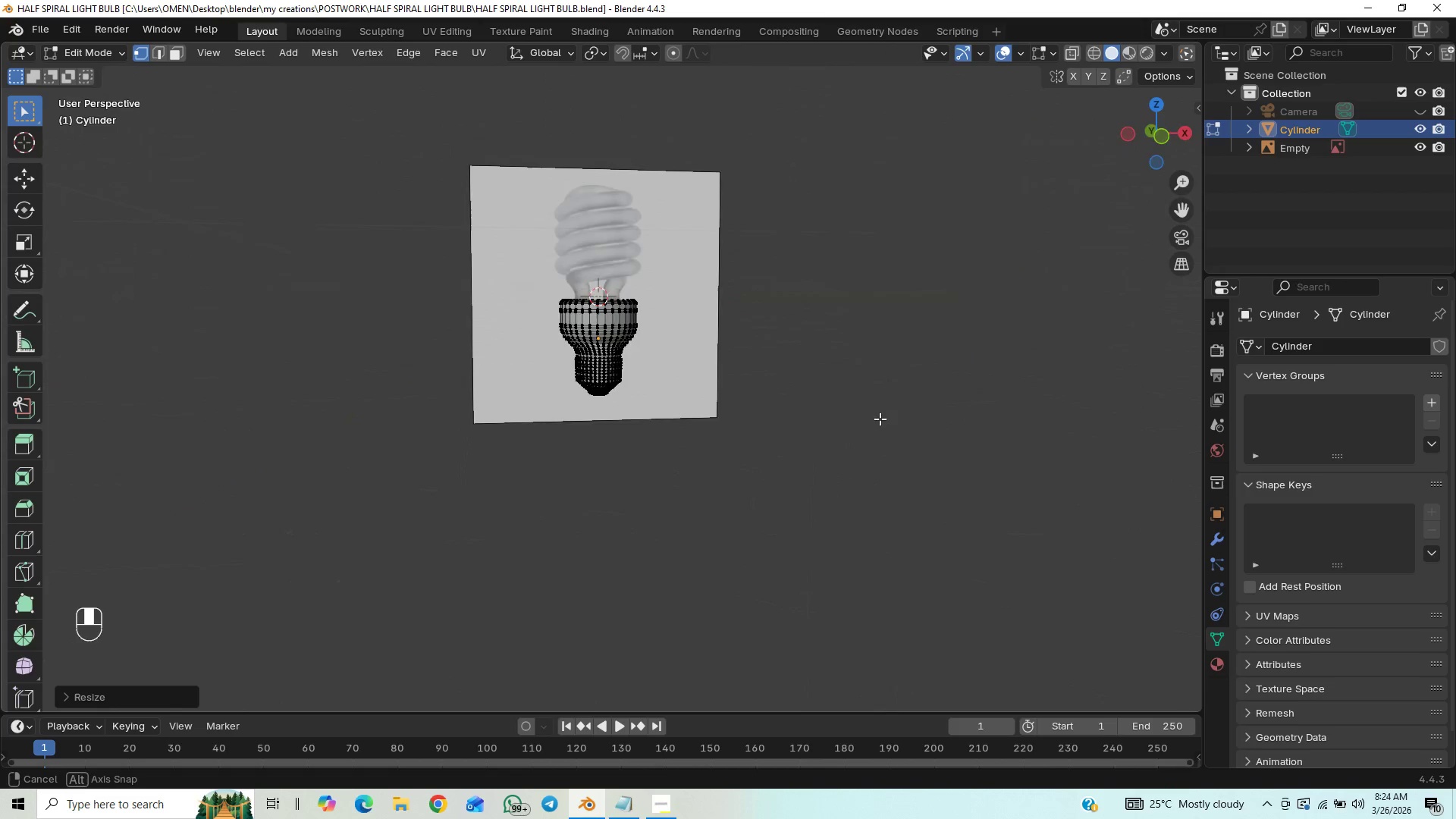 
key(End)
 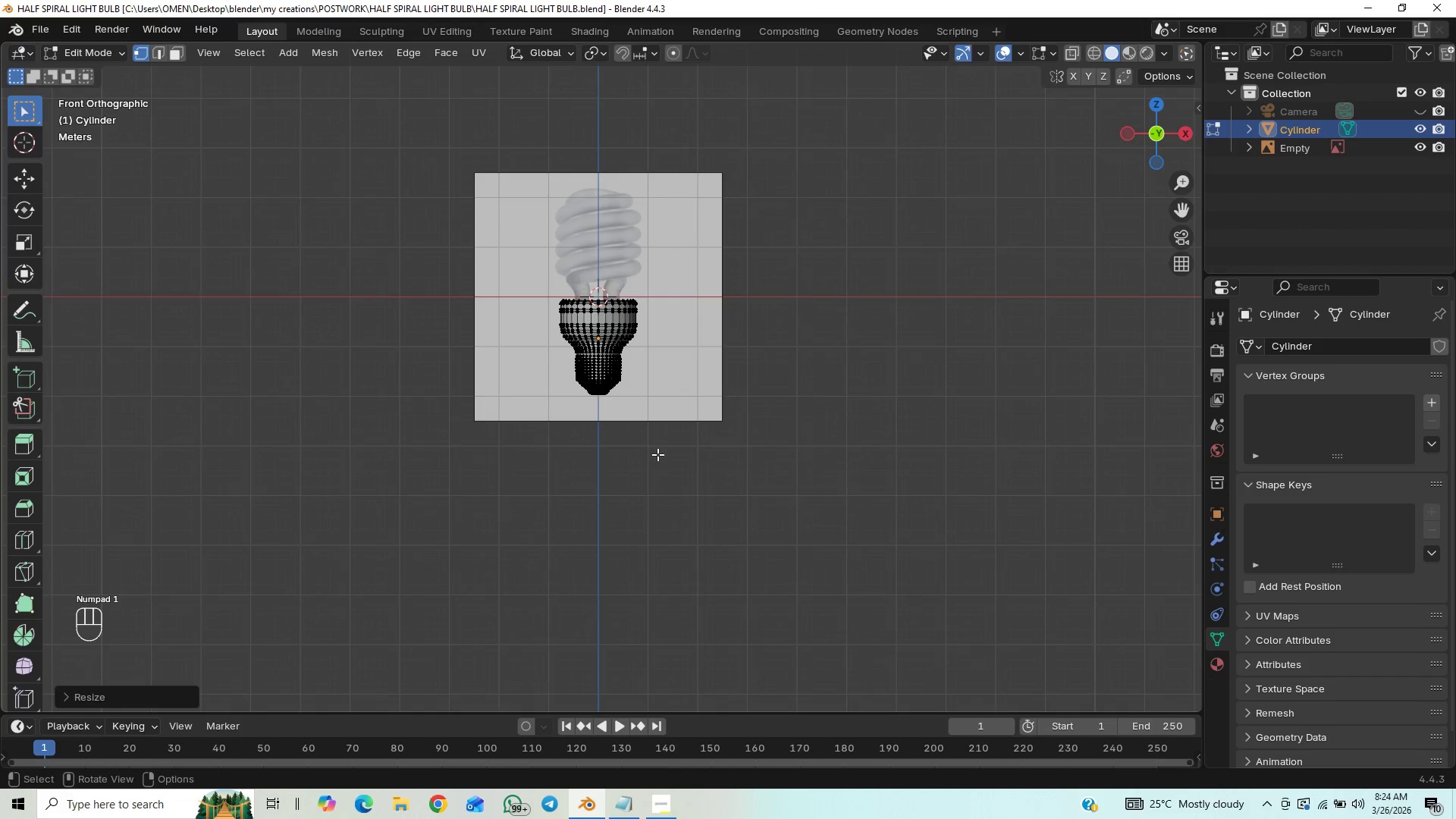 
scroll: coordinate [657, 454], scroll_direction: up, amount: 1.0
 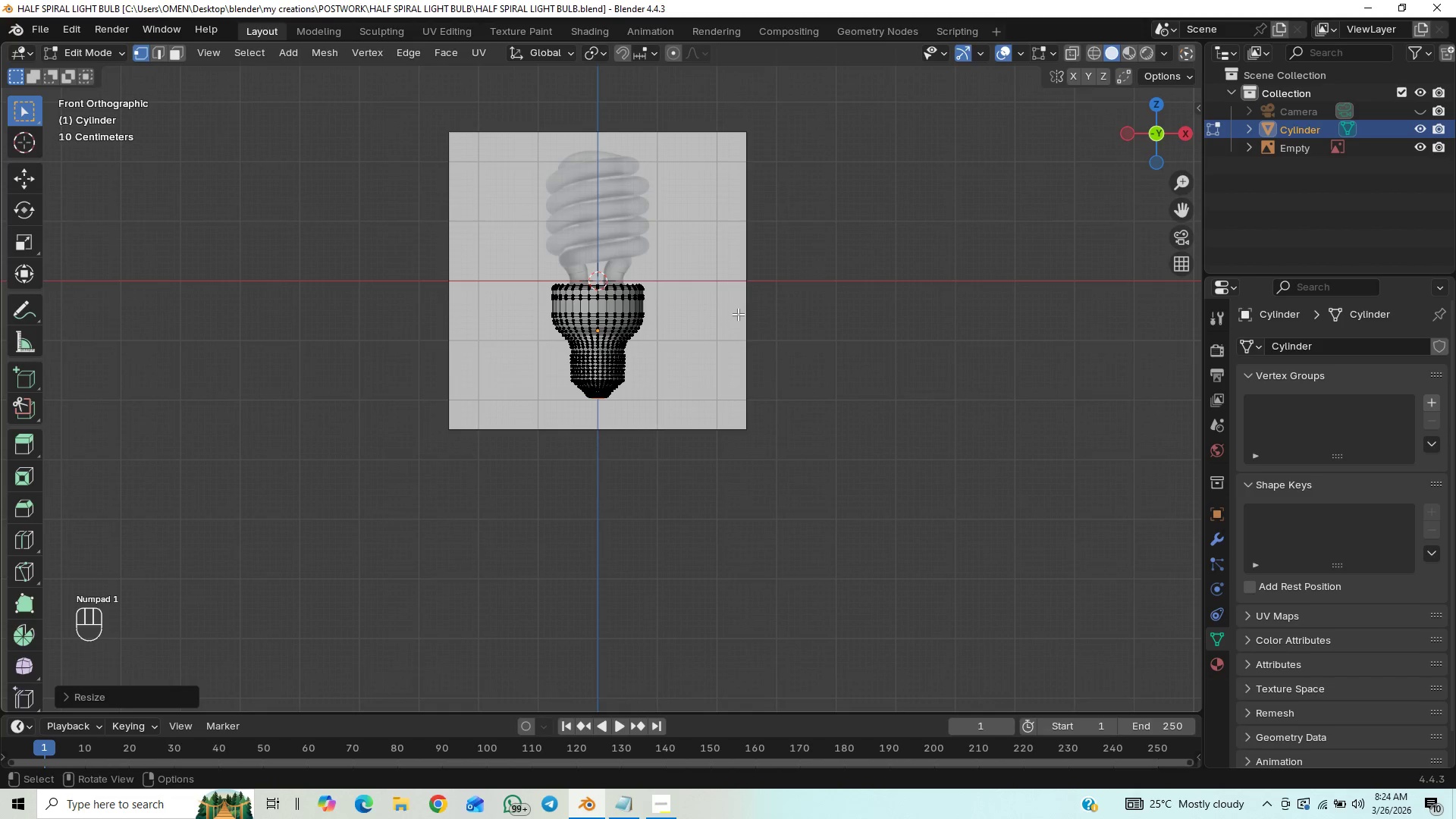 
key(Tab)
 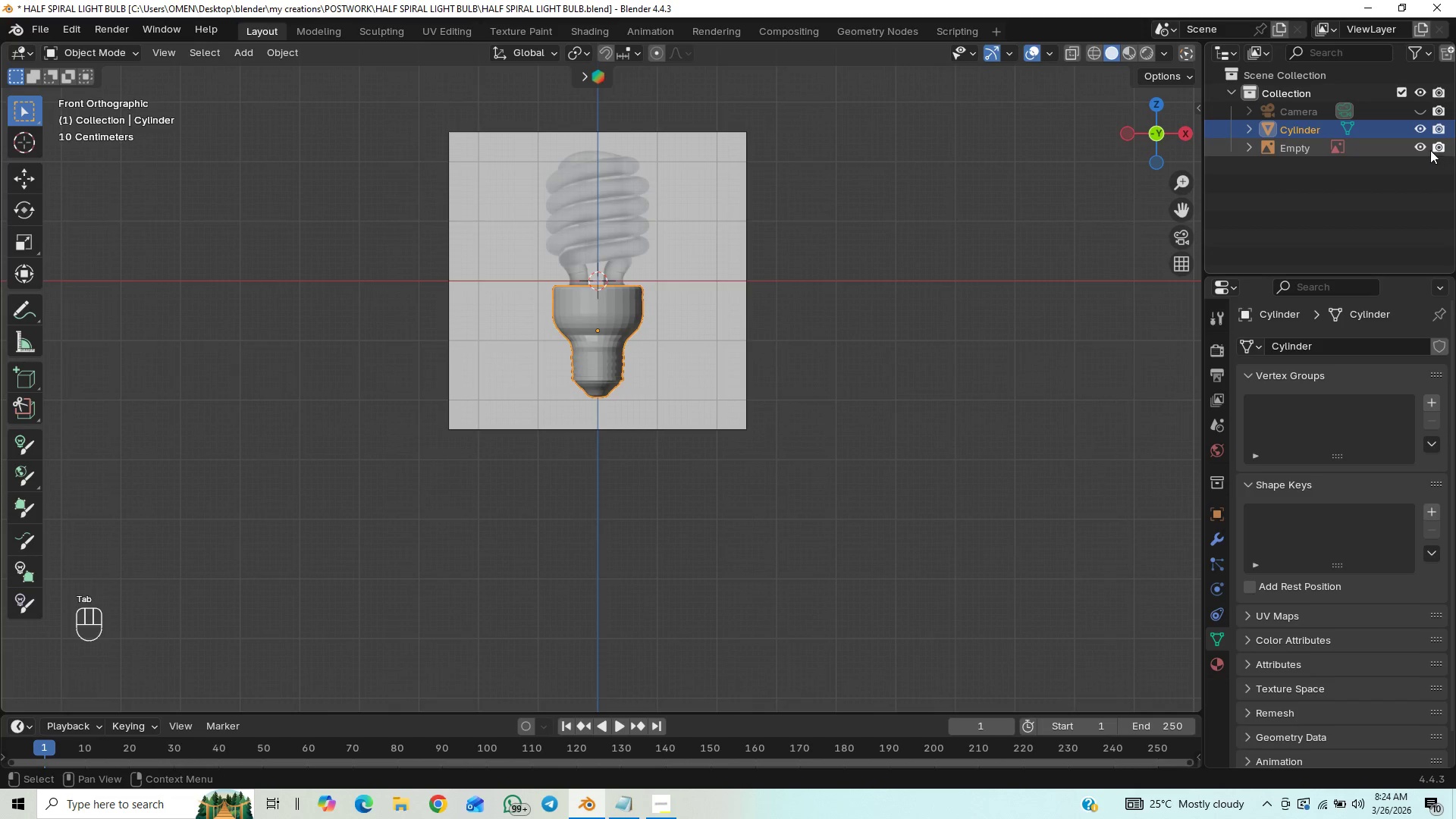 
left_click([1423, 146])
 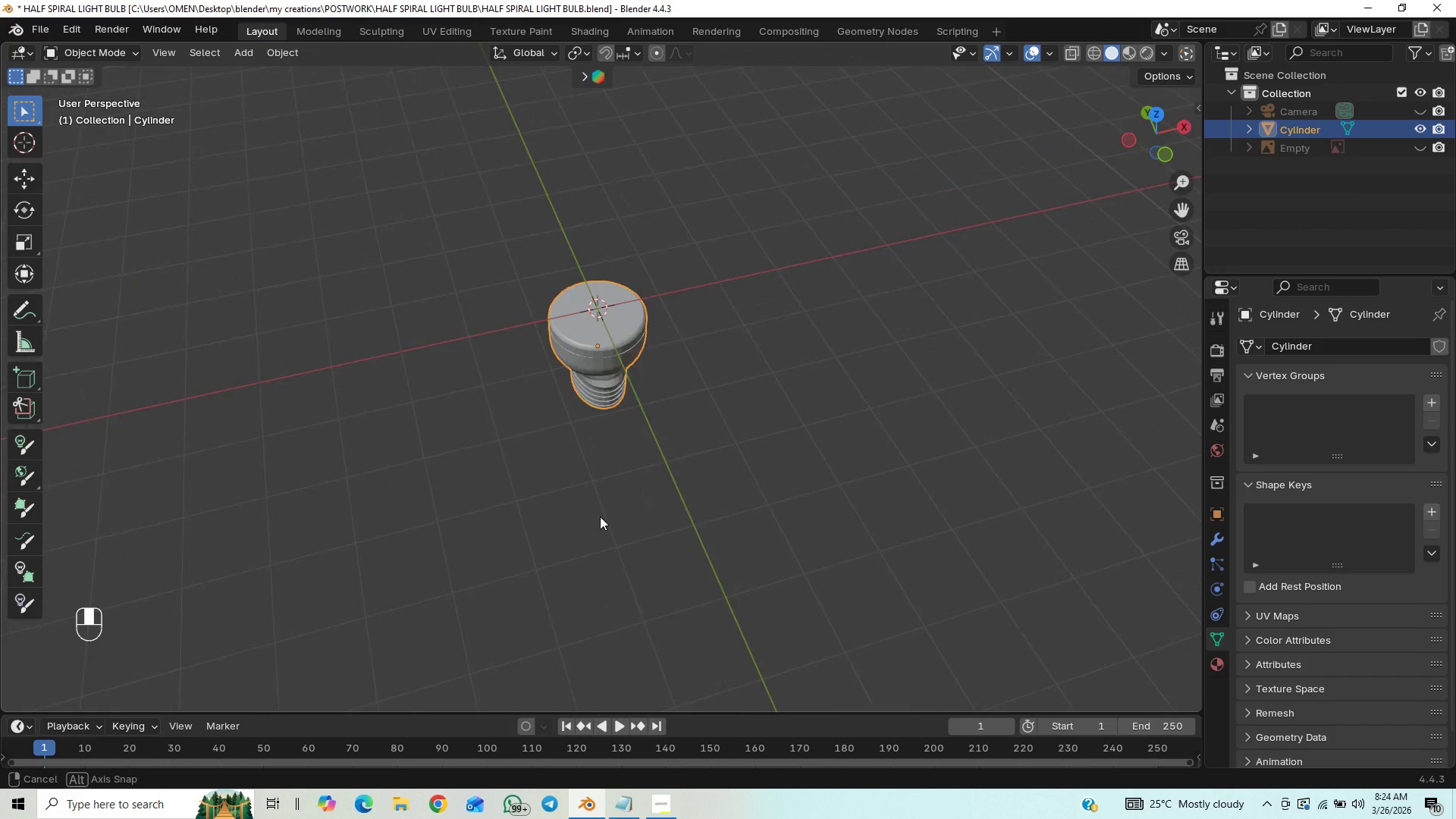 
scroll: coordinate [431, 469], scroll_direction: down, amount: 1.0
 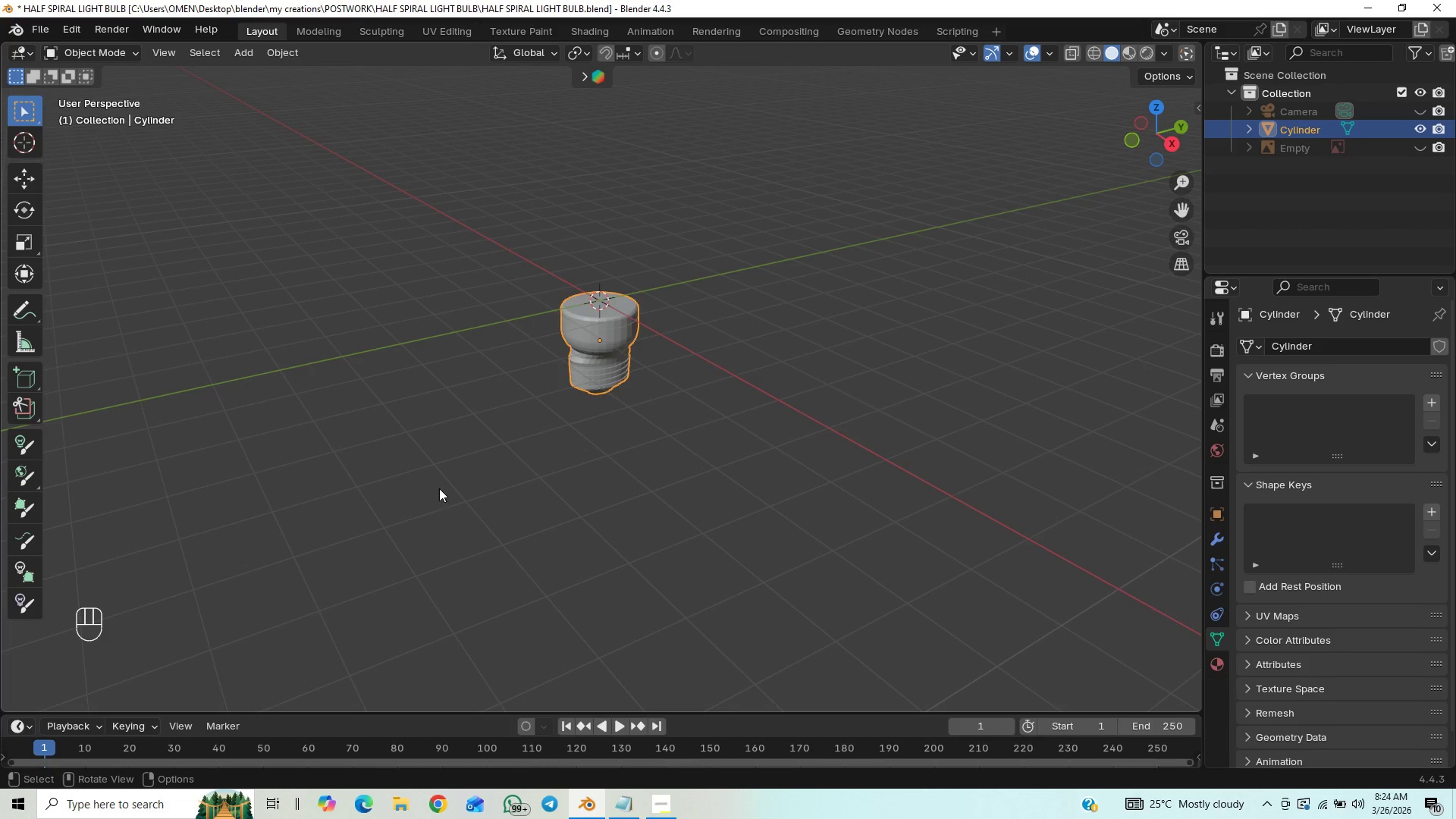 
scroll: coordinate [473, 472], scroll_direction: up, amount: 7.0
 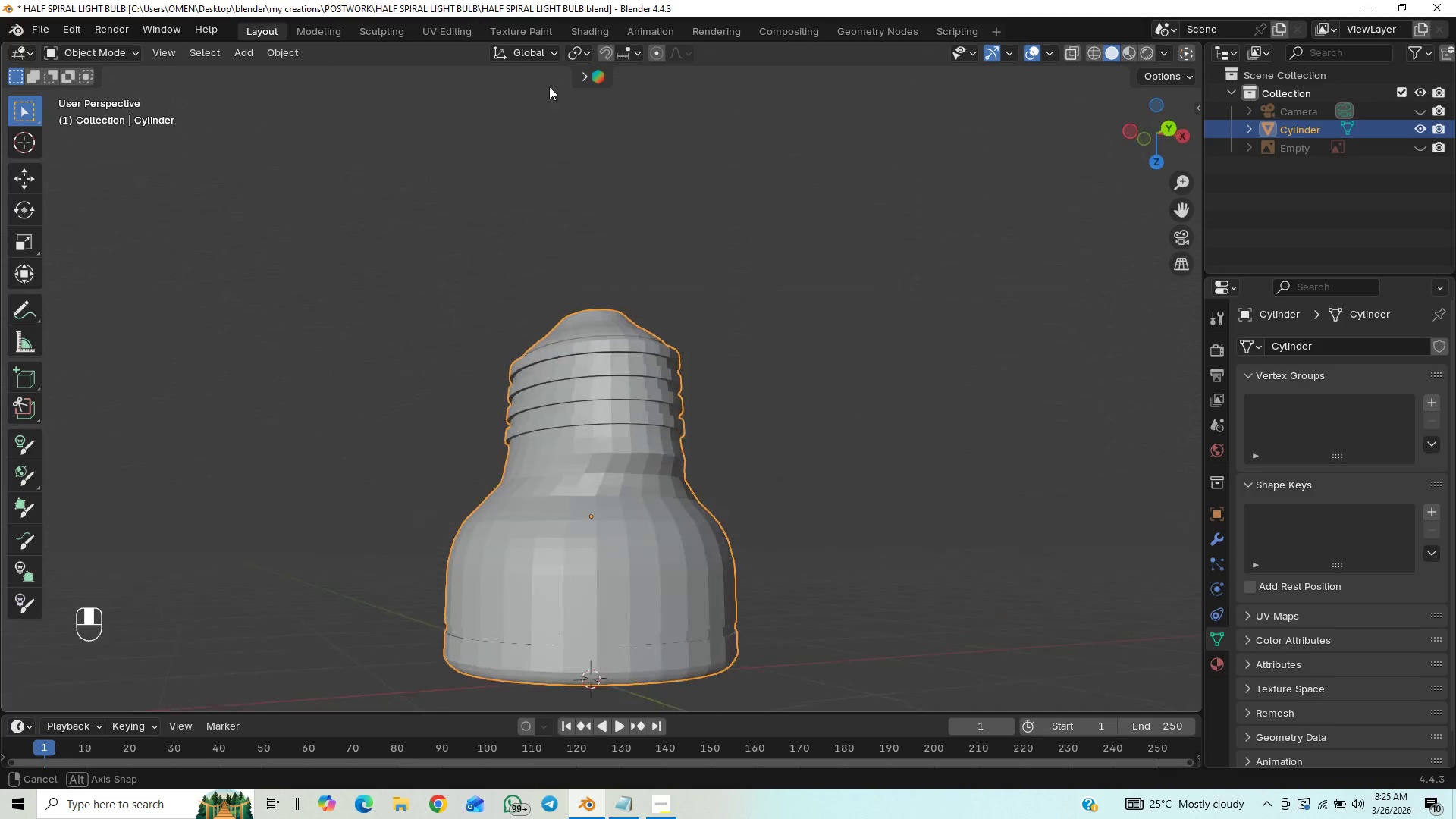 
wait(6.34)
 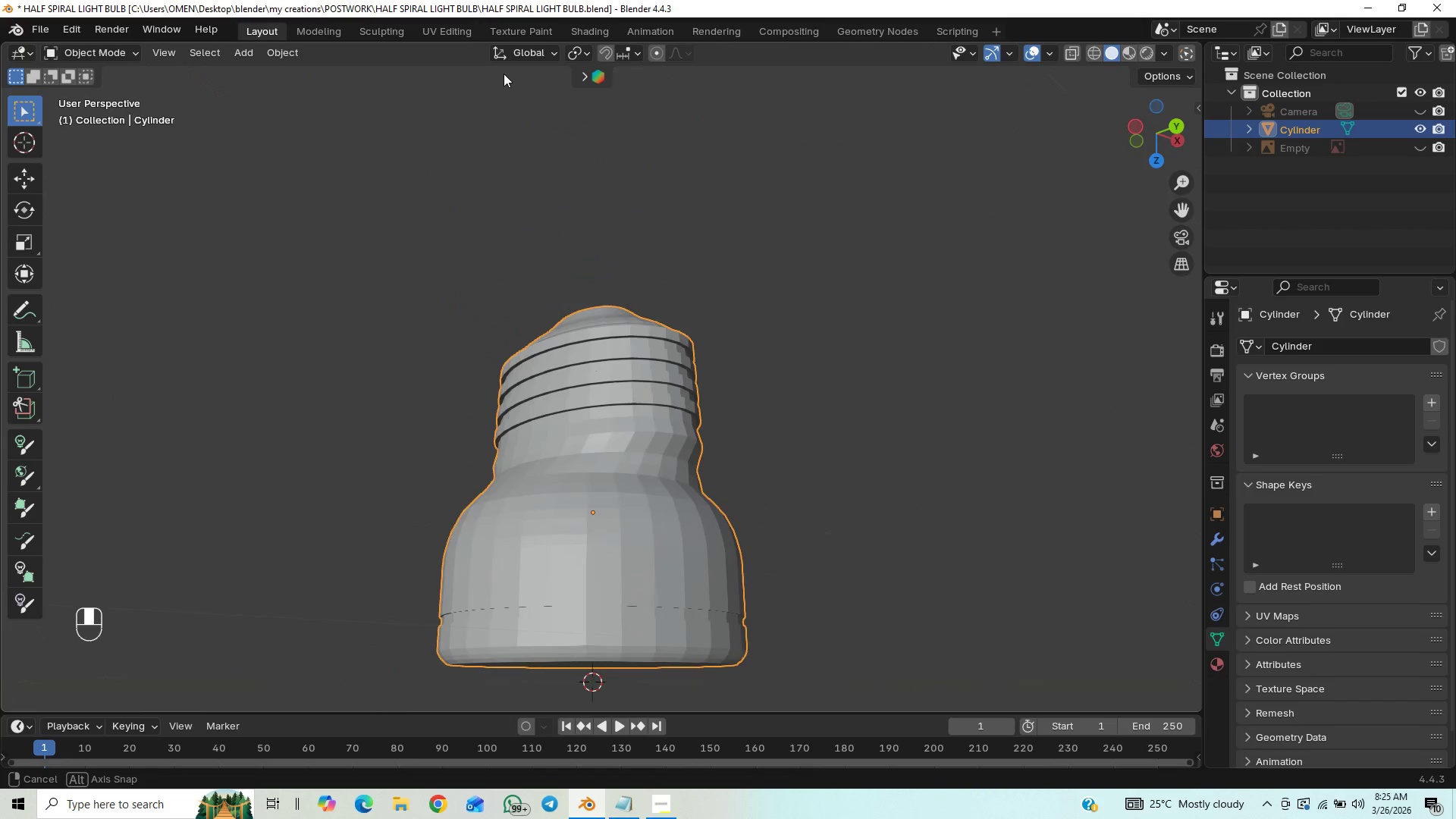 
scroll: coordinate [435, 601], scroll_direction: up, amount: 1.0
 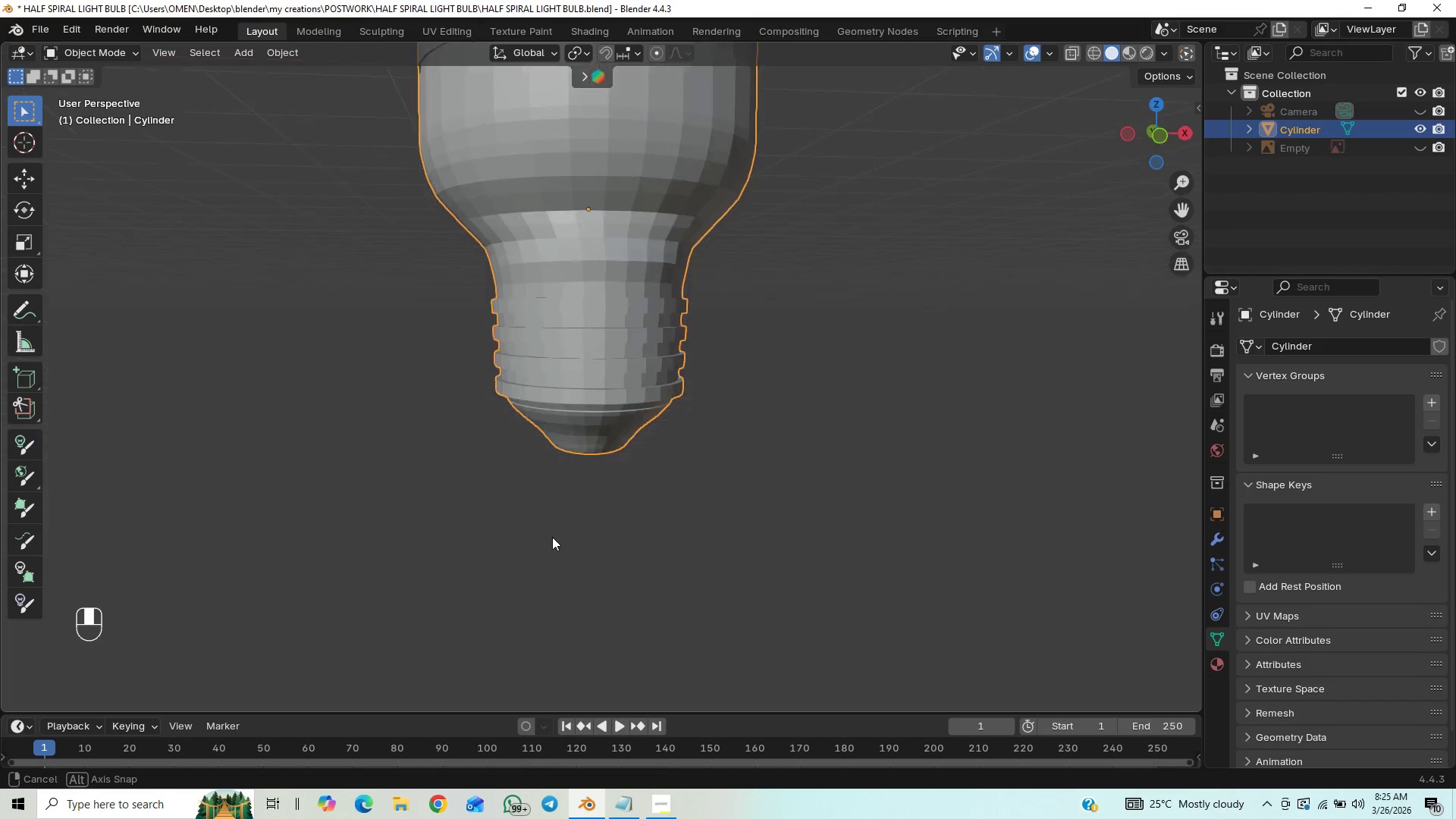 
scroll: coordinate [518, 496], scroll_direction: down, amount: 8.0
 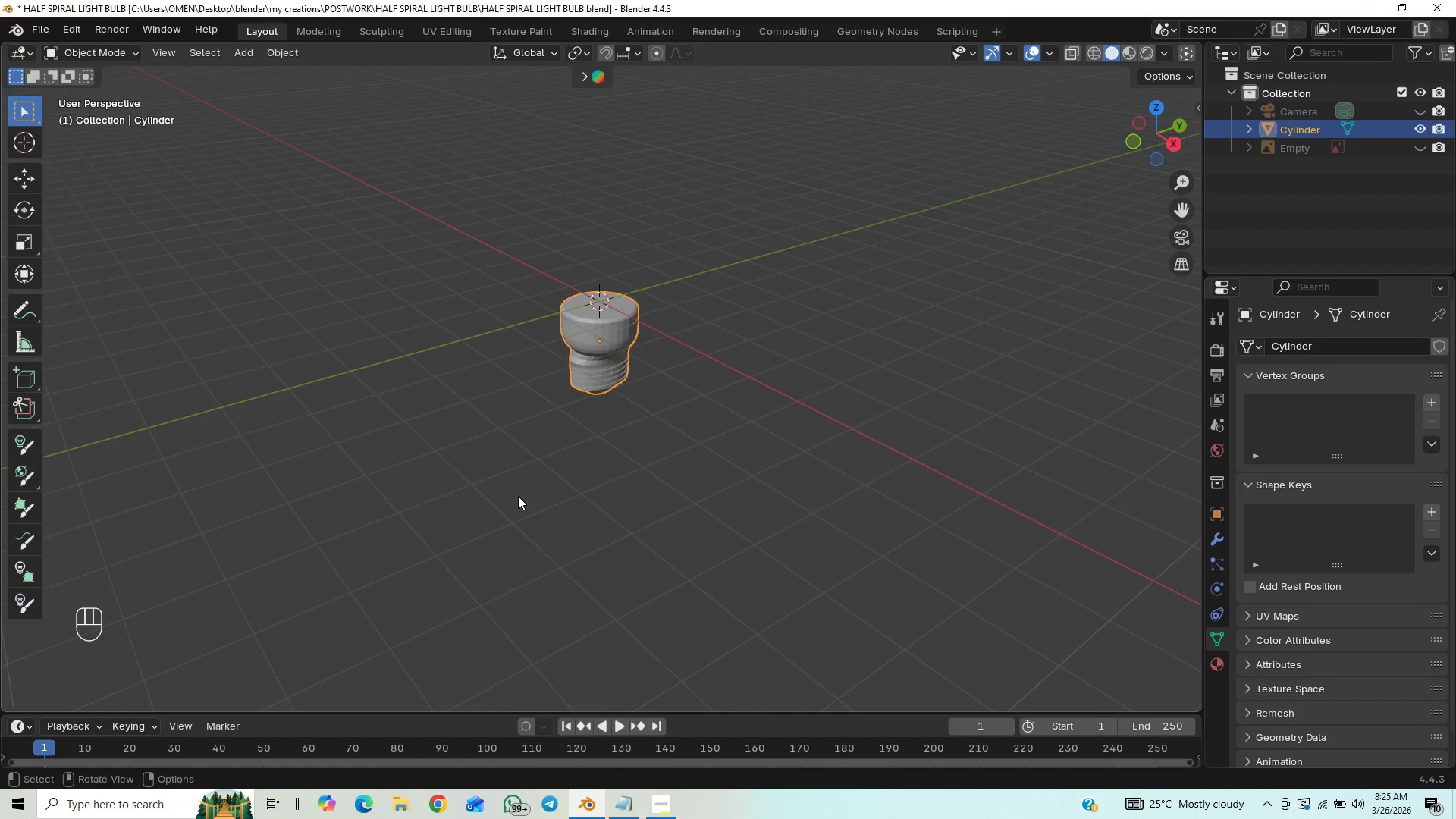 
scroll: coordinate [550, 500], scroll_direction: up, amount: 11.0
 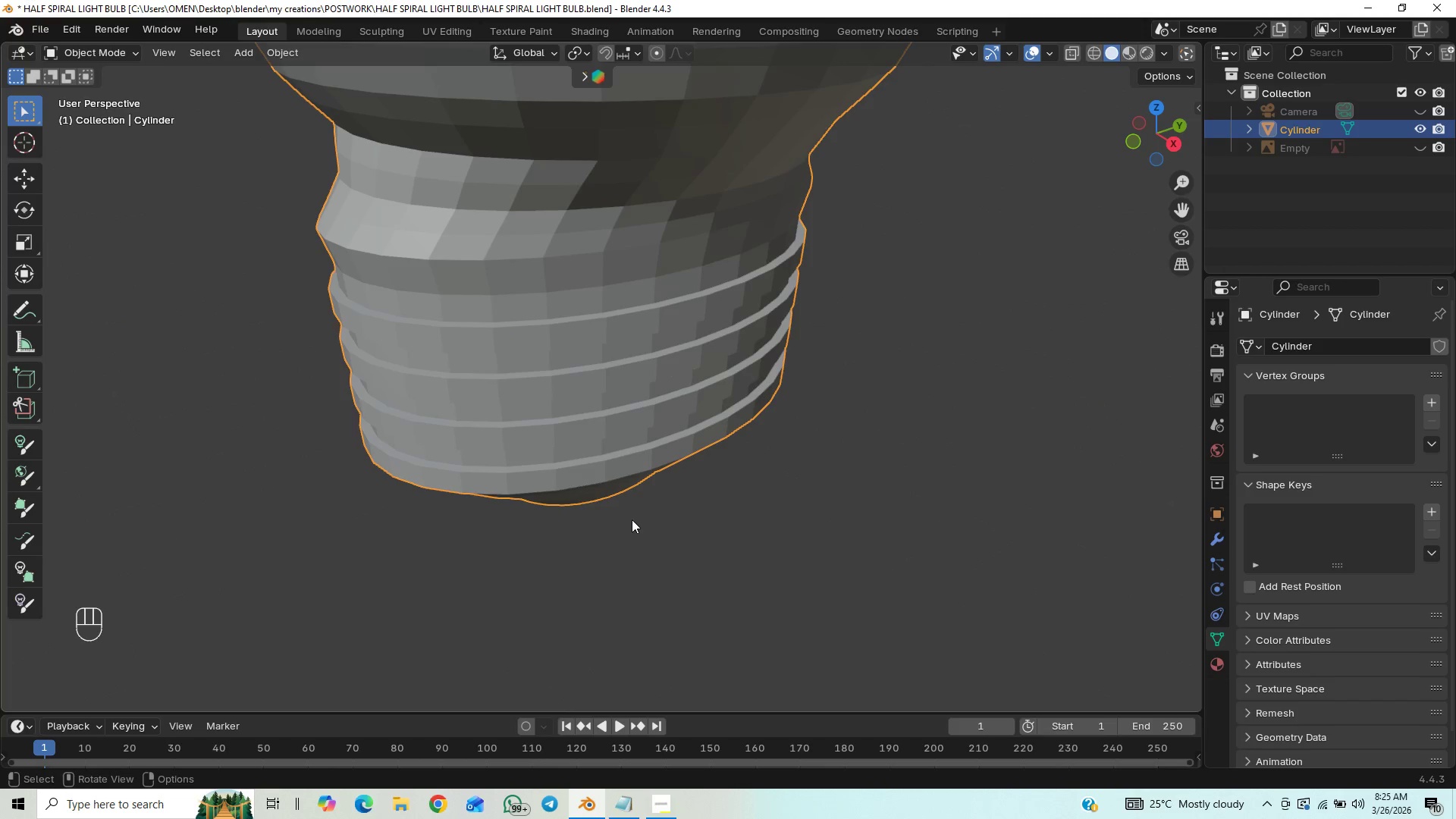 
scroll: coordinate [628, 504], scroll_direction: down, amount: 10.0
 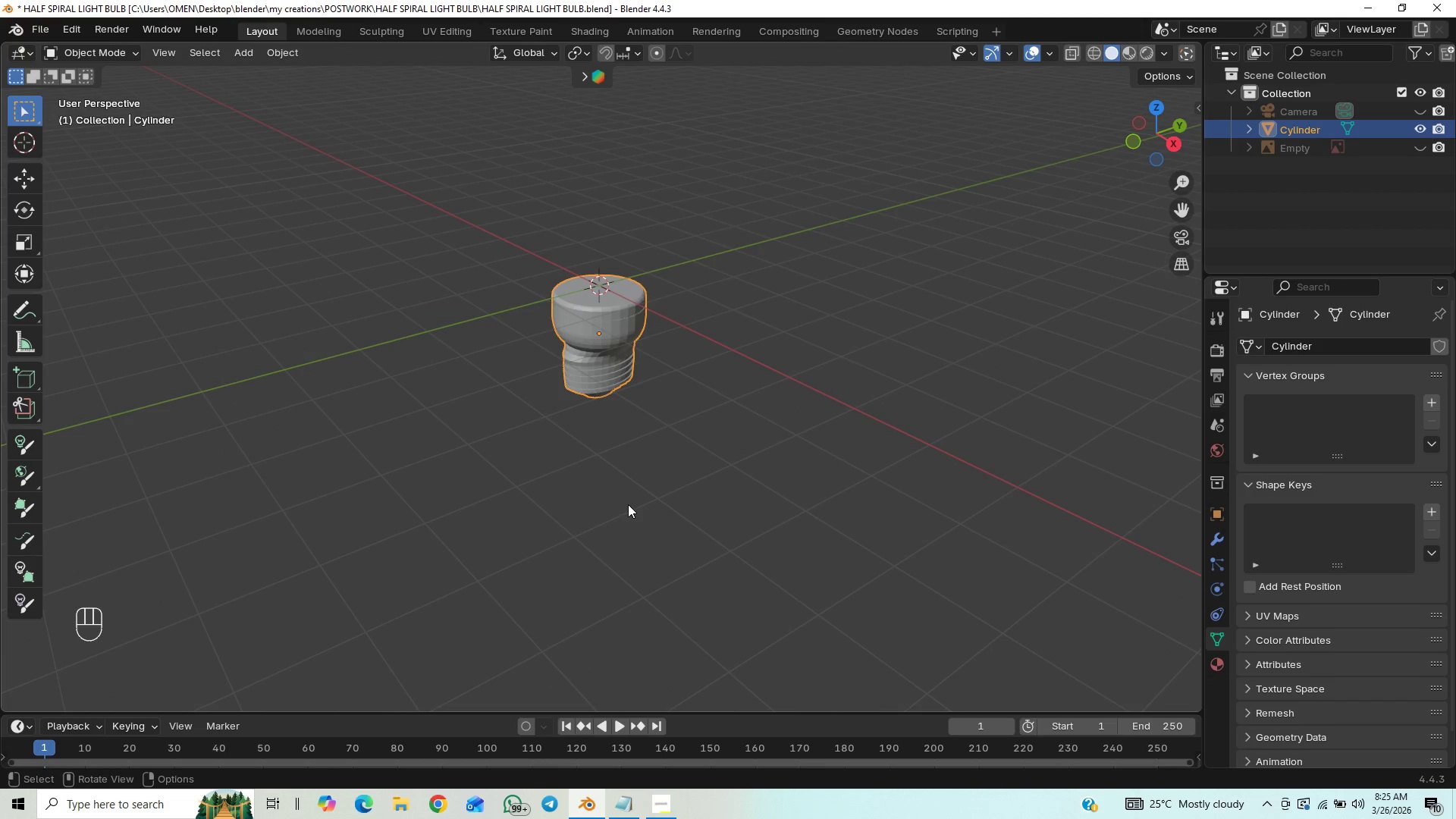 
scroll: coordinate [733, 454], scroll_direction: up, amount: 4.0
 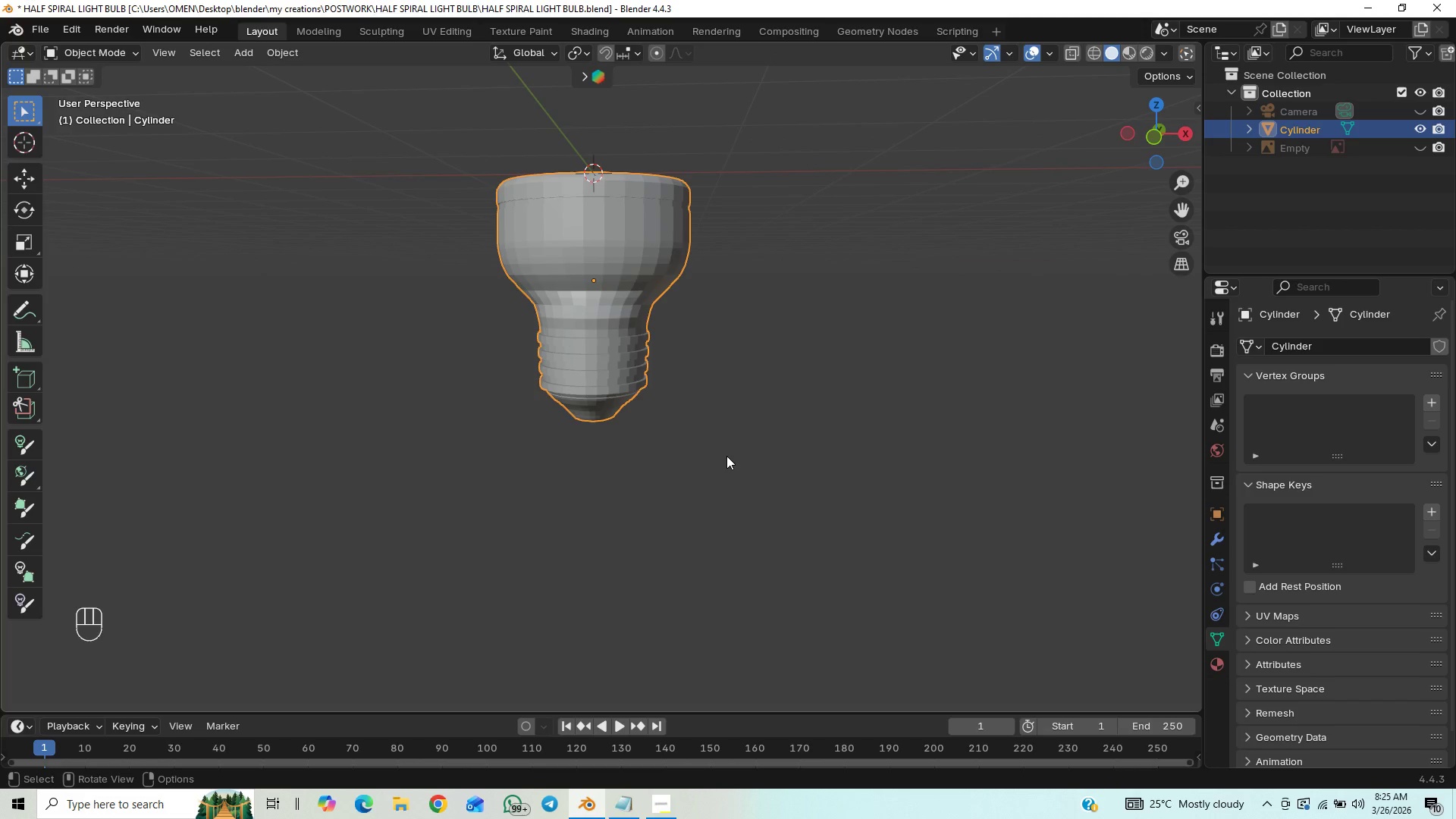 
key(Tab)
 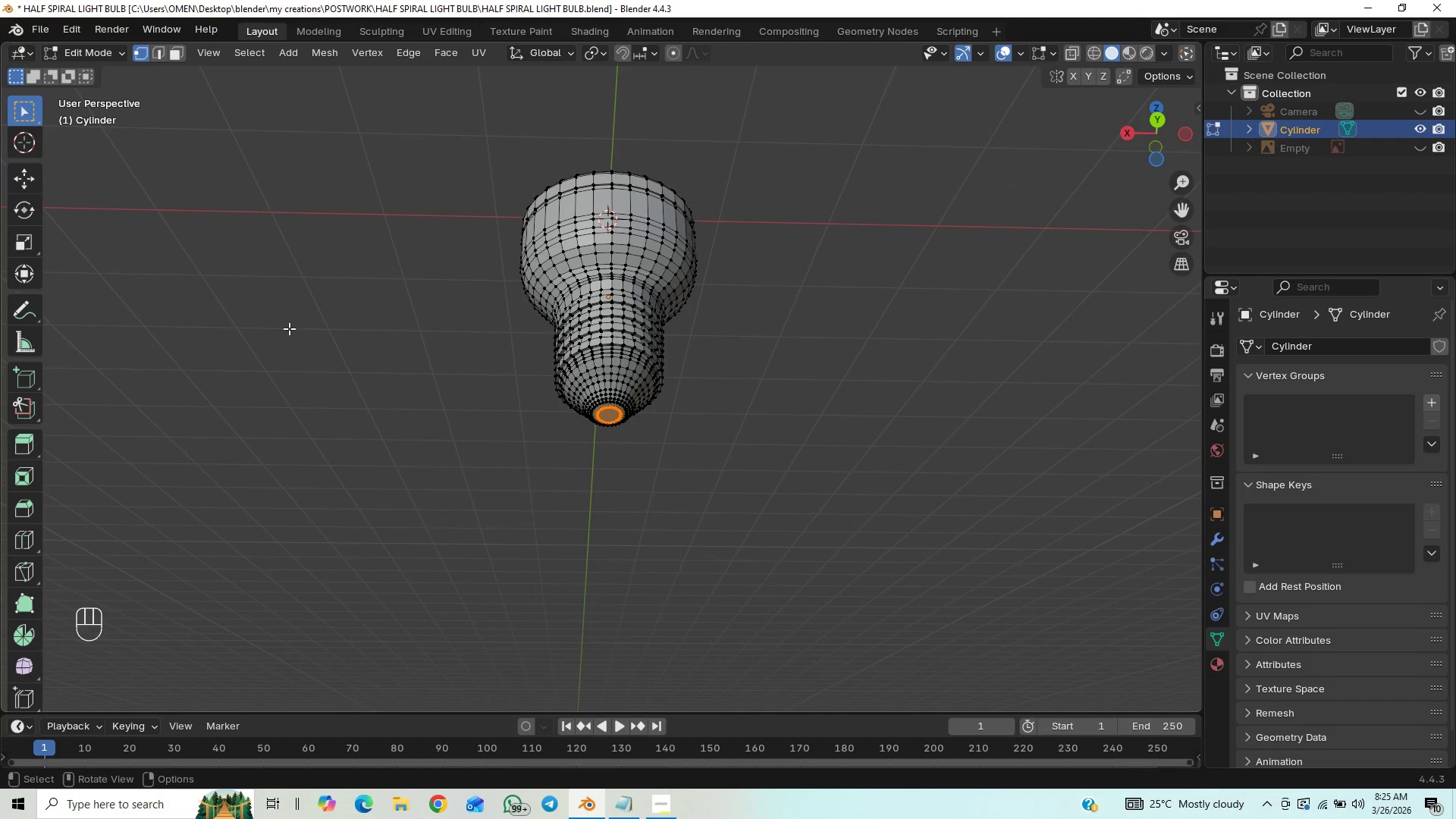 
wait(6.16)
 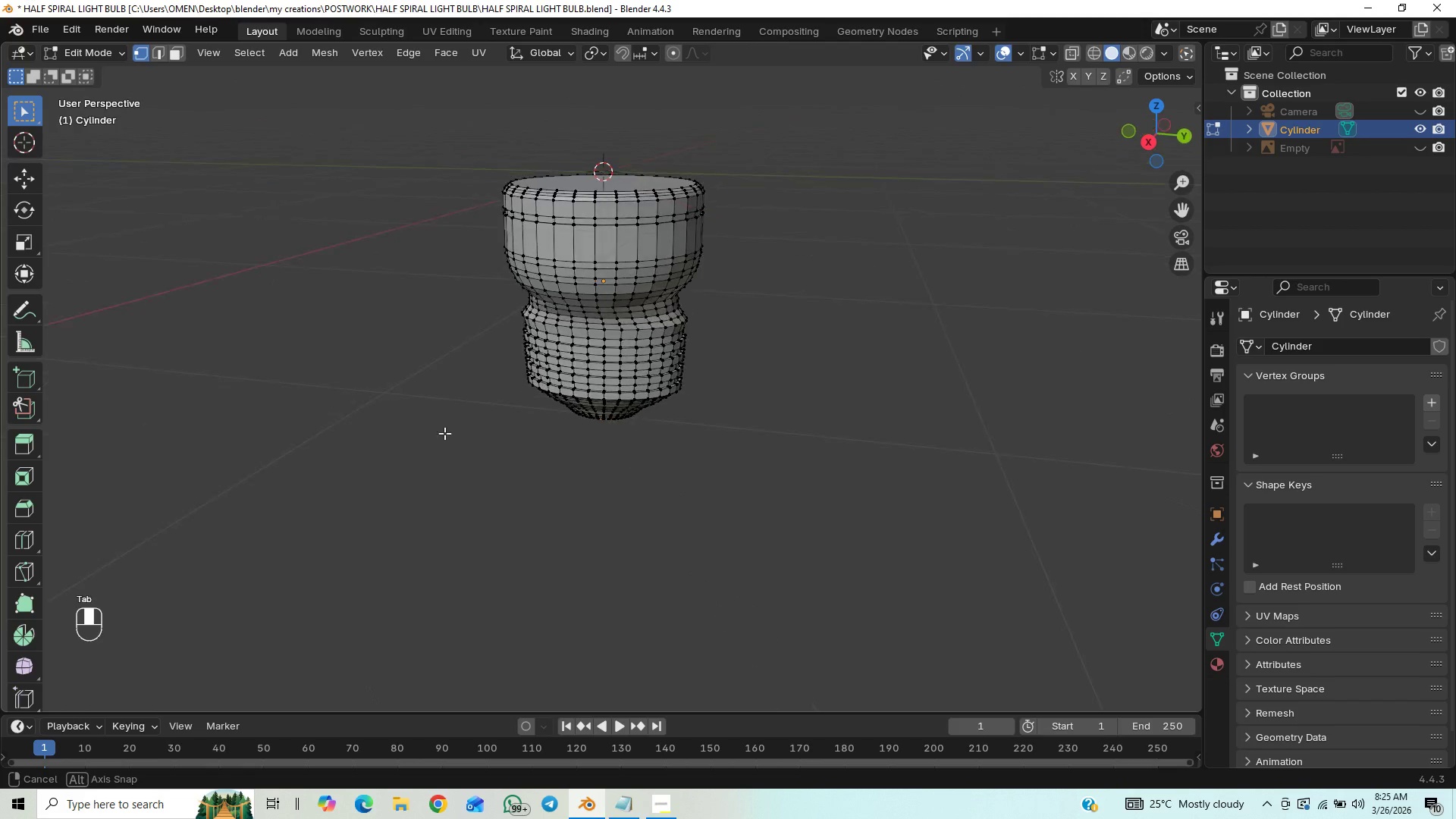 
scroll: coordinate [660, 128], scroll_direction: up, amount: 1.0
 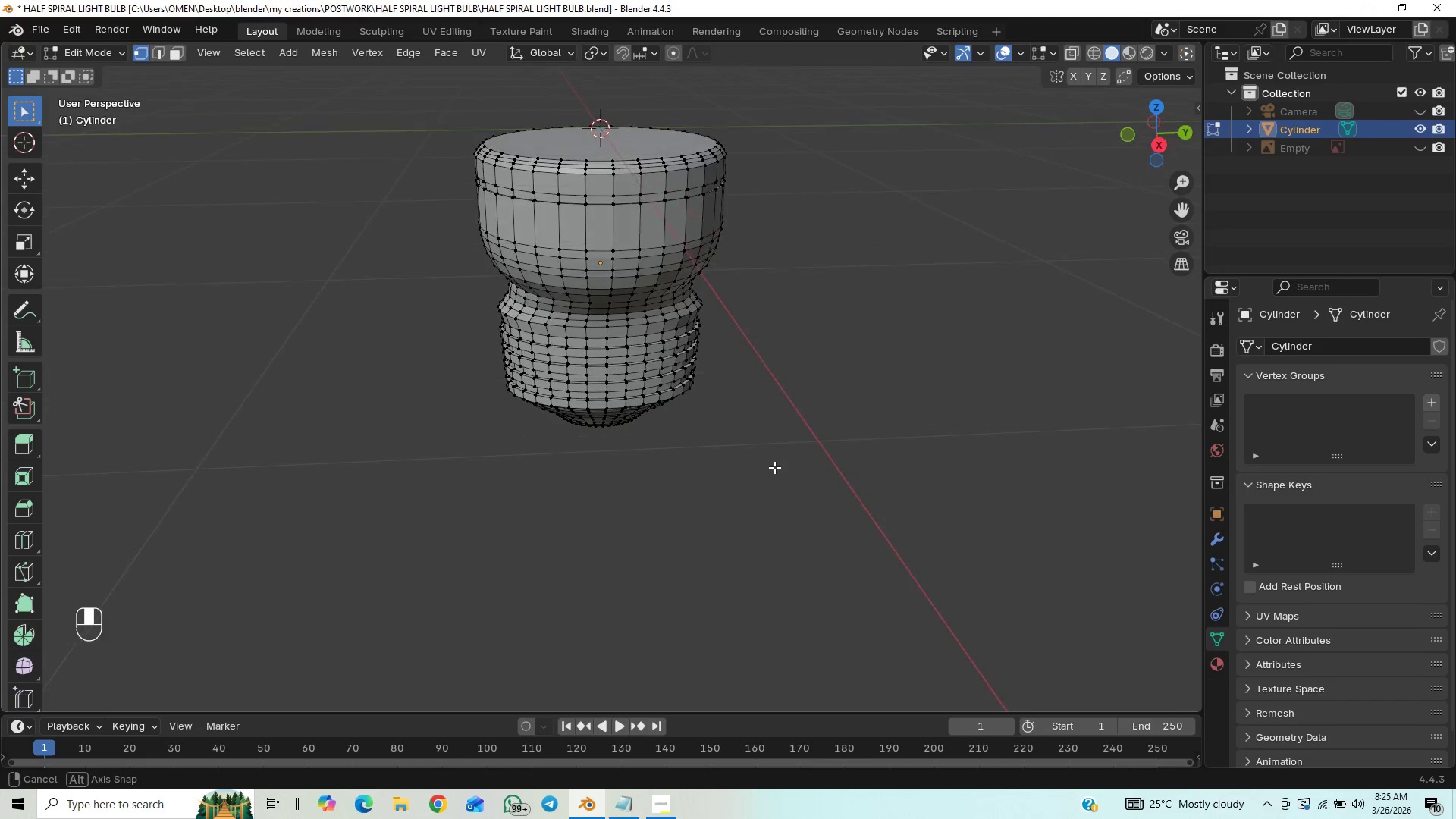 
wait(5.38)
 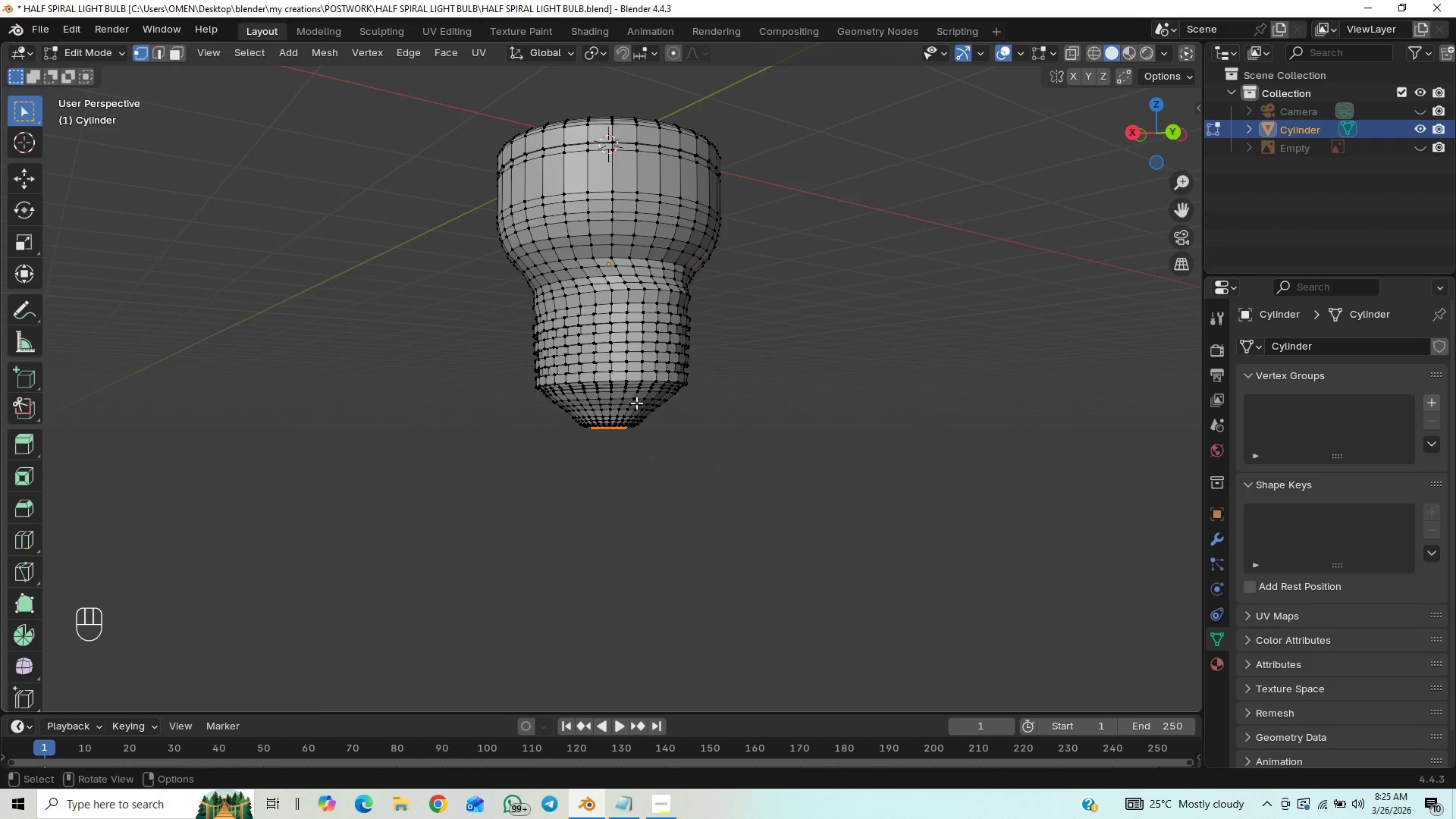 
key(Tab)
 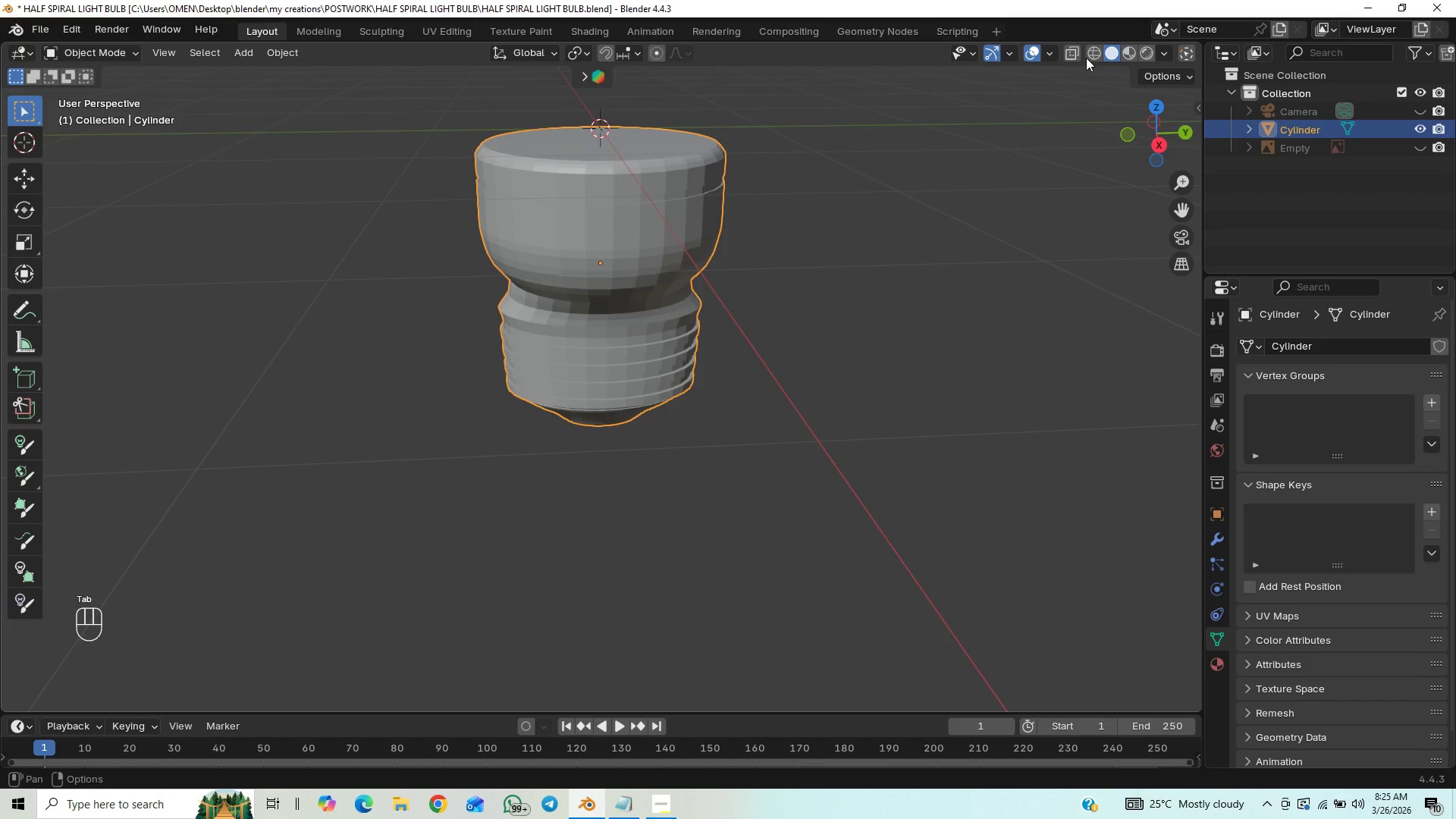 
left_click([1075, 55])
 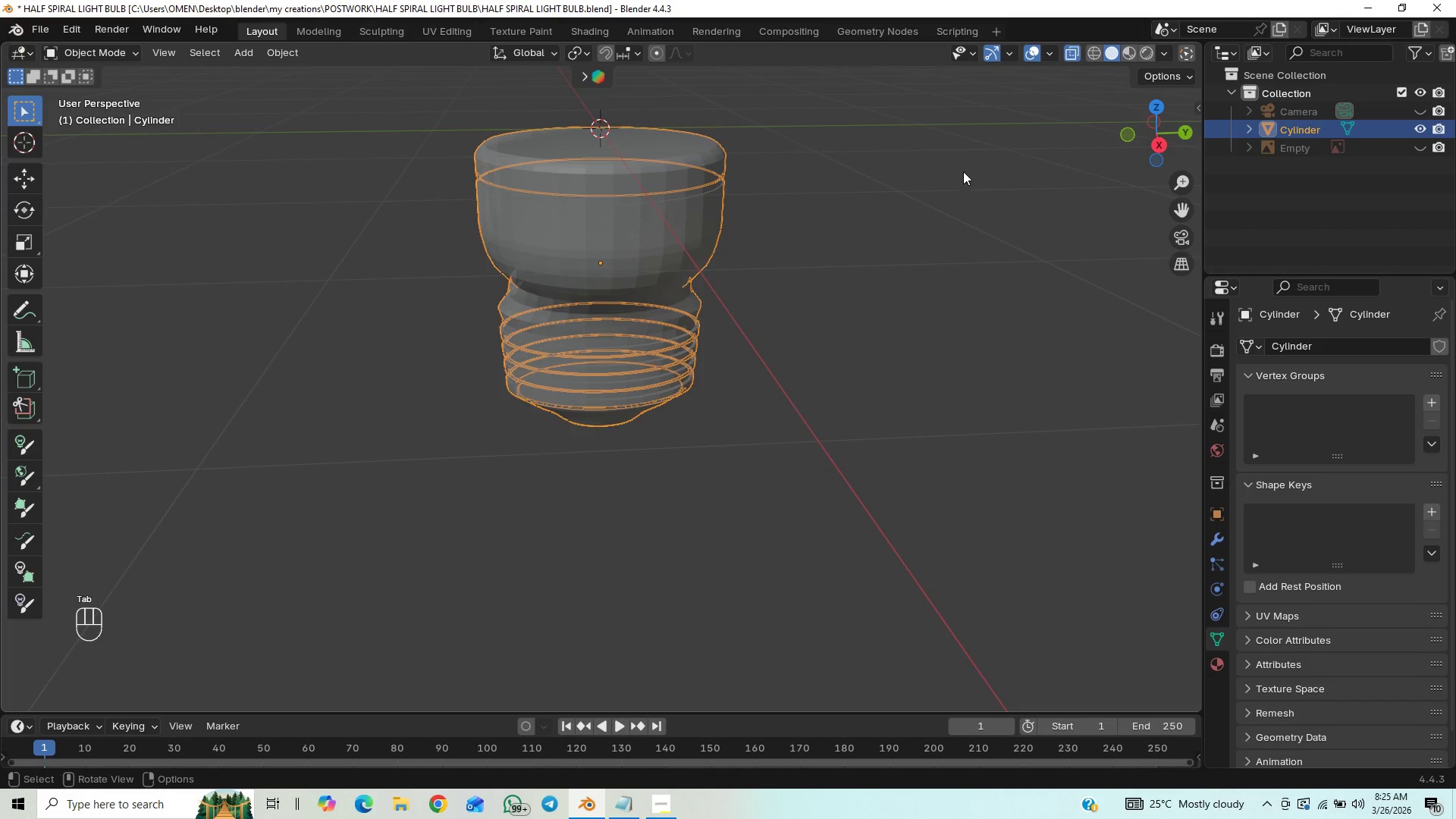 
key(End)
 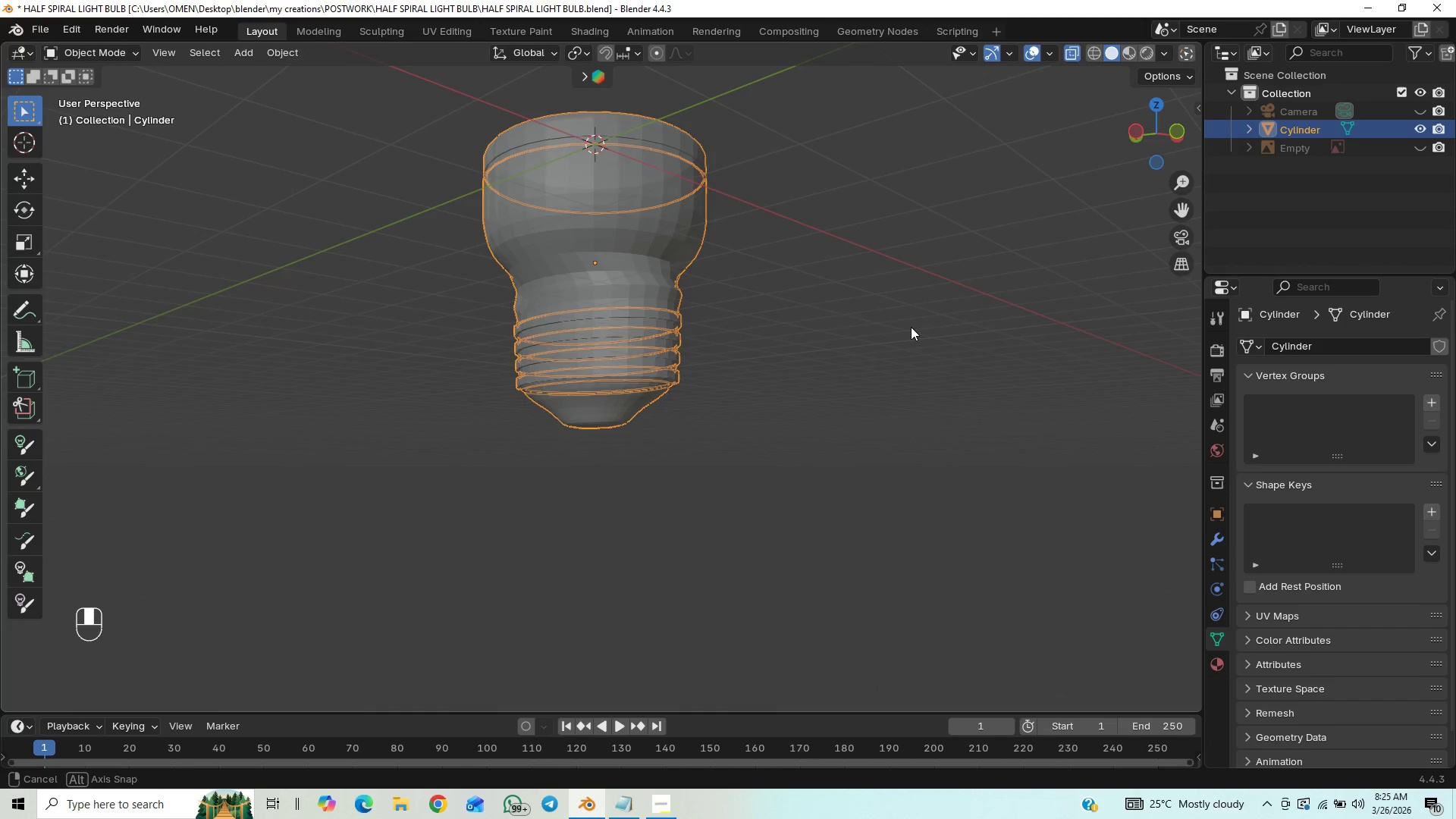 
wait(6.11)
 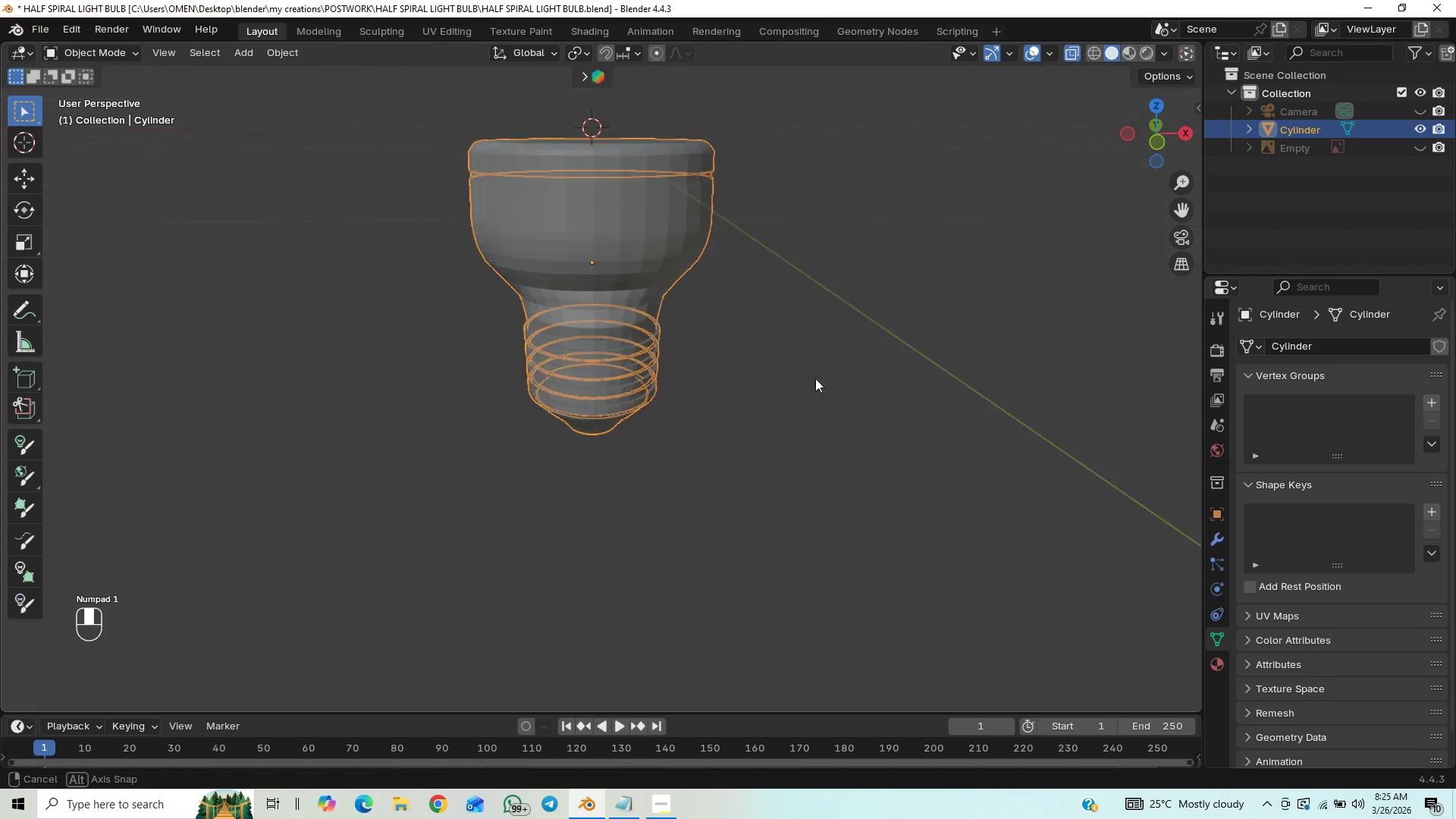 
key(Tab)
 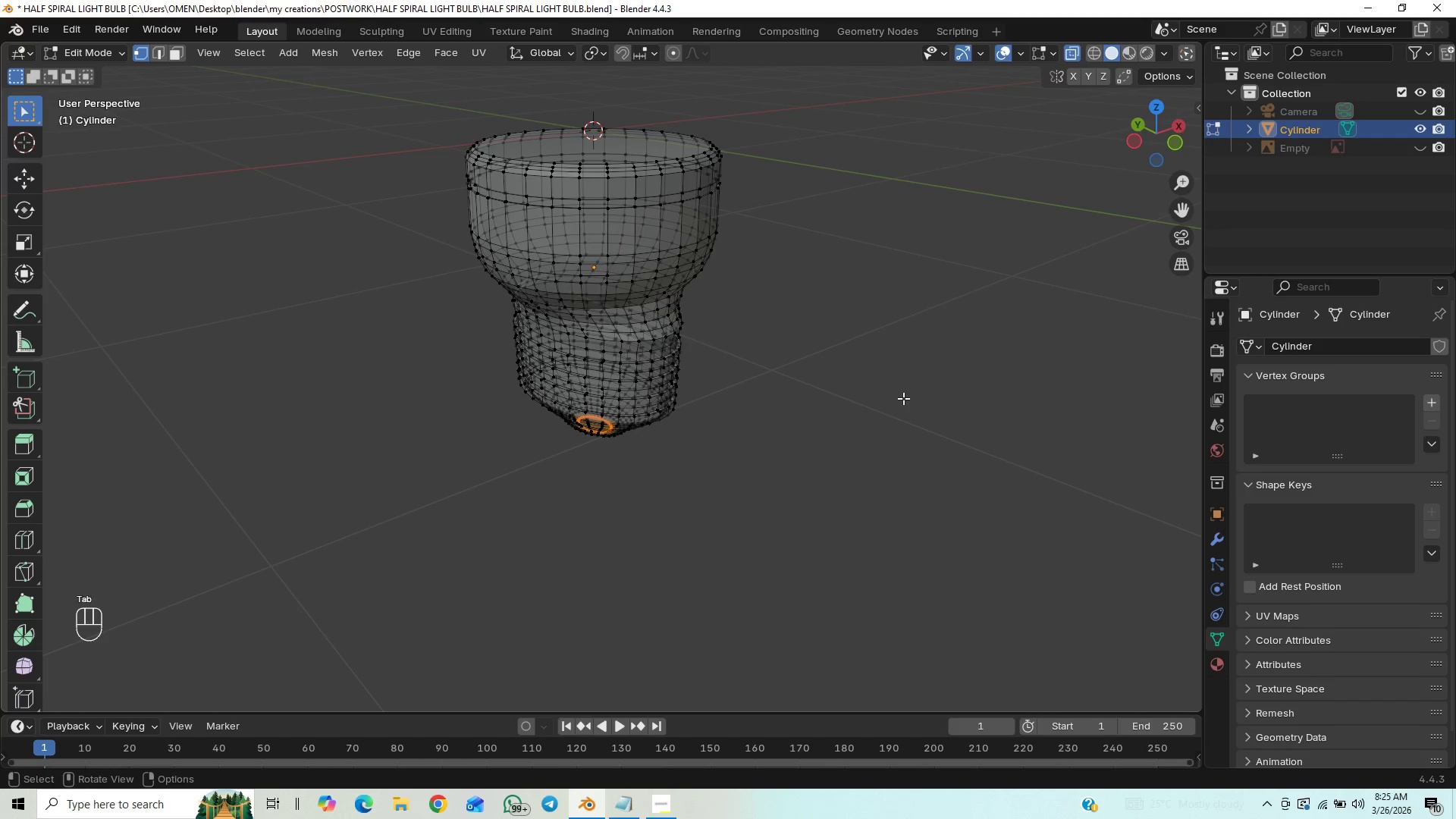 
key(End)
 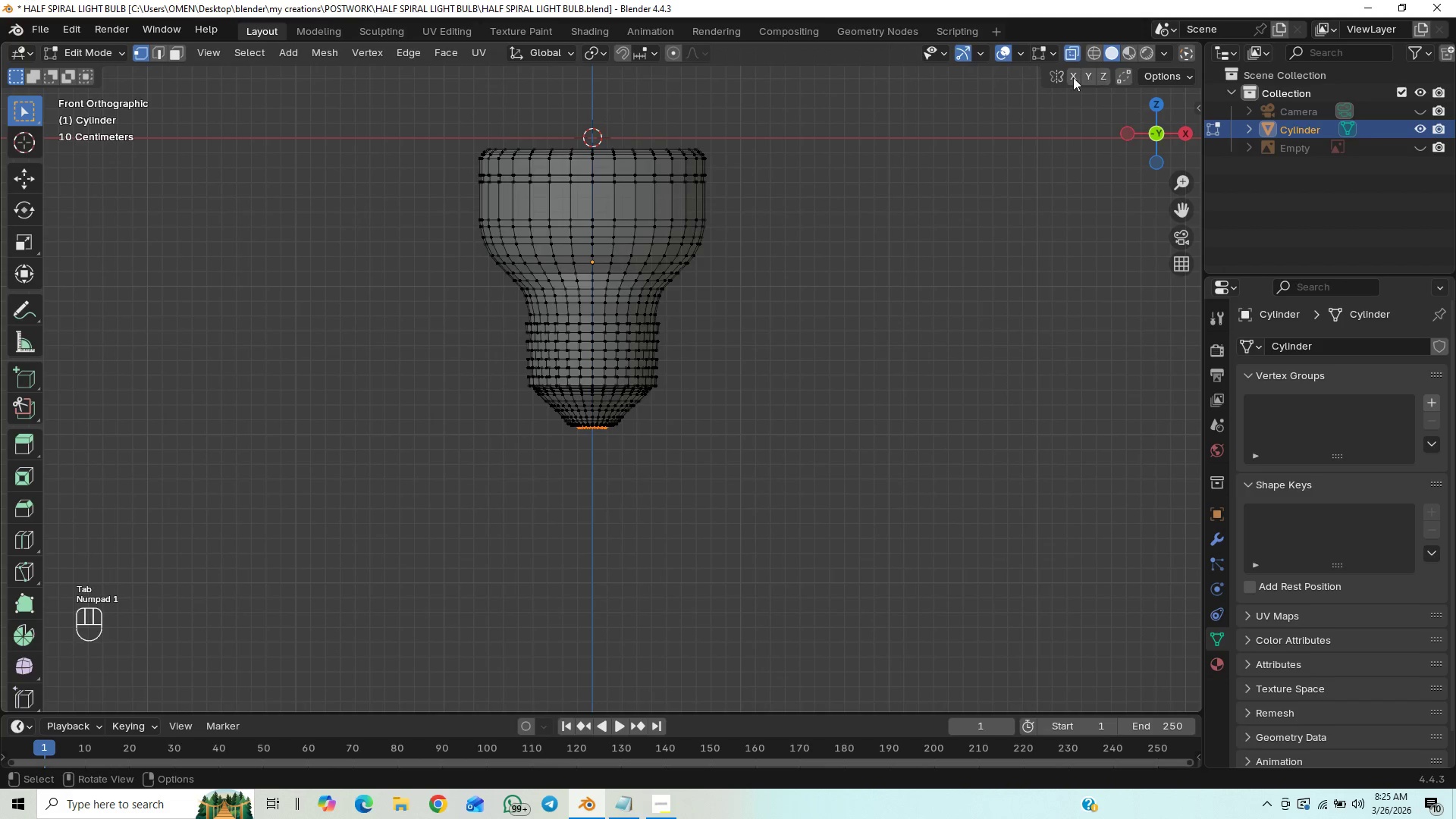 
scroll: coordinate [808, 337], scroll_direction: up, amount: 7.0
 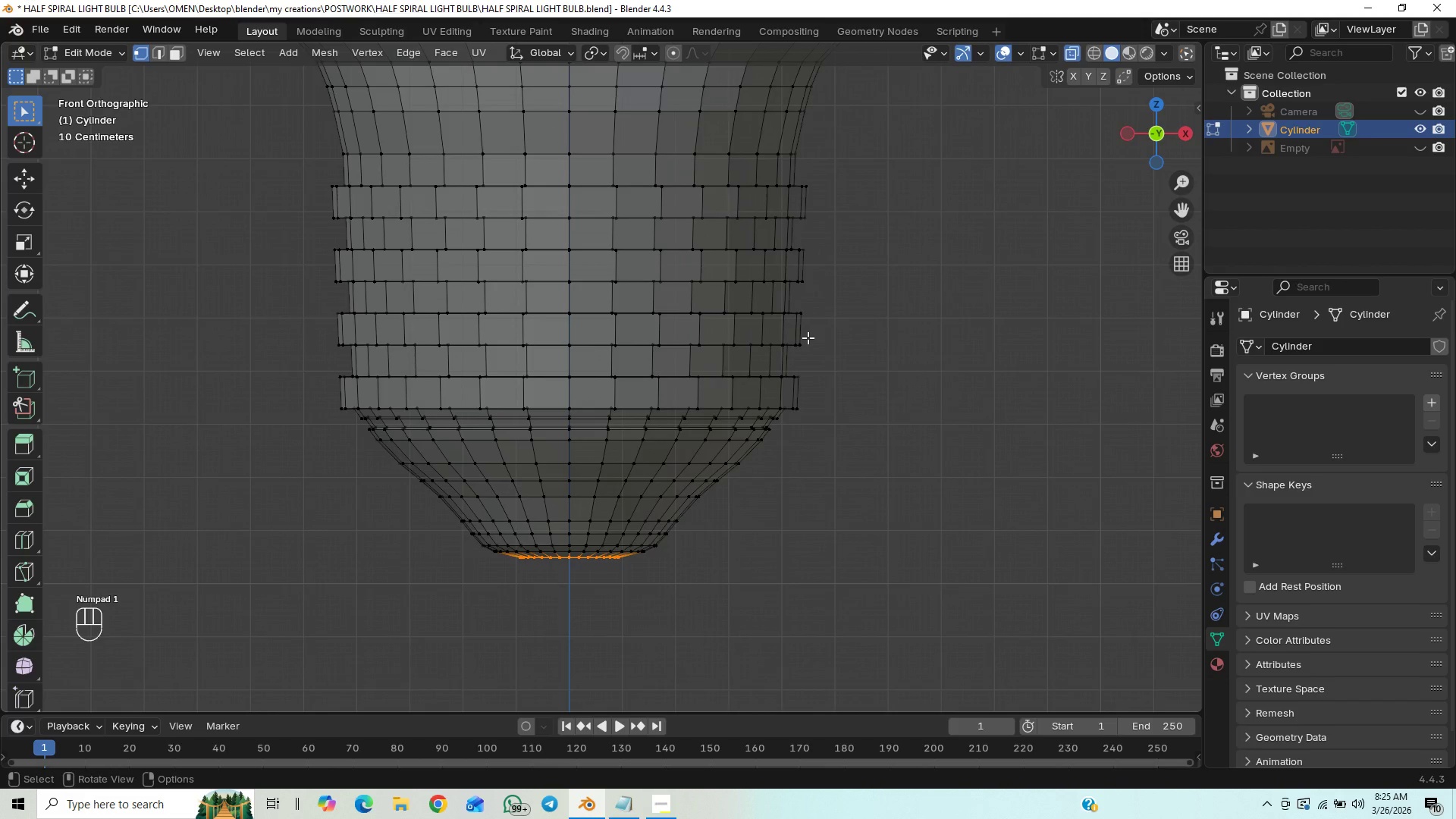 
scroll: coordinate [807, 338], scroll_direction: down, amount: 6.0
 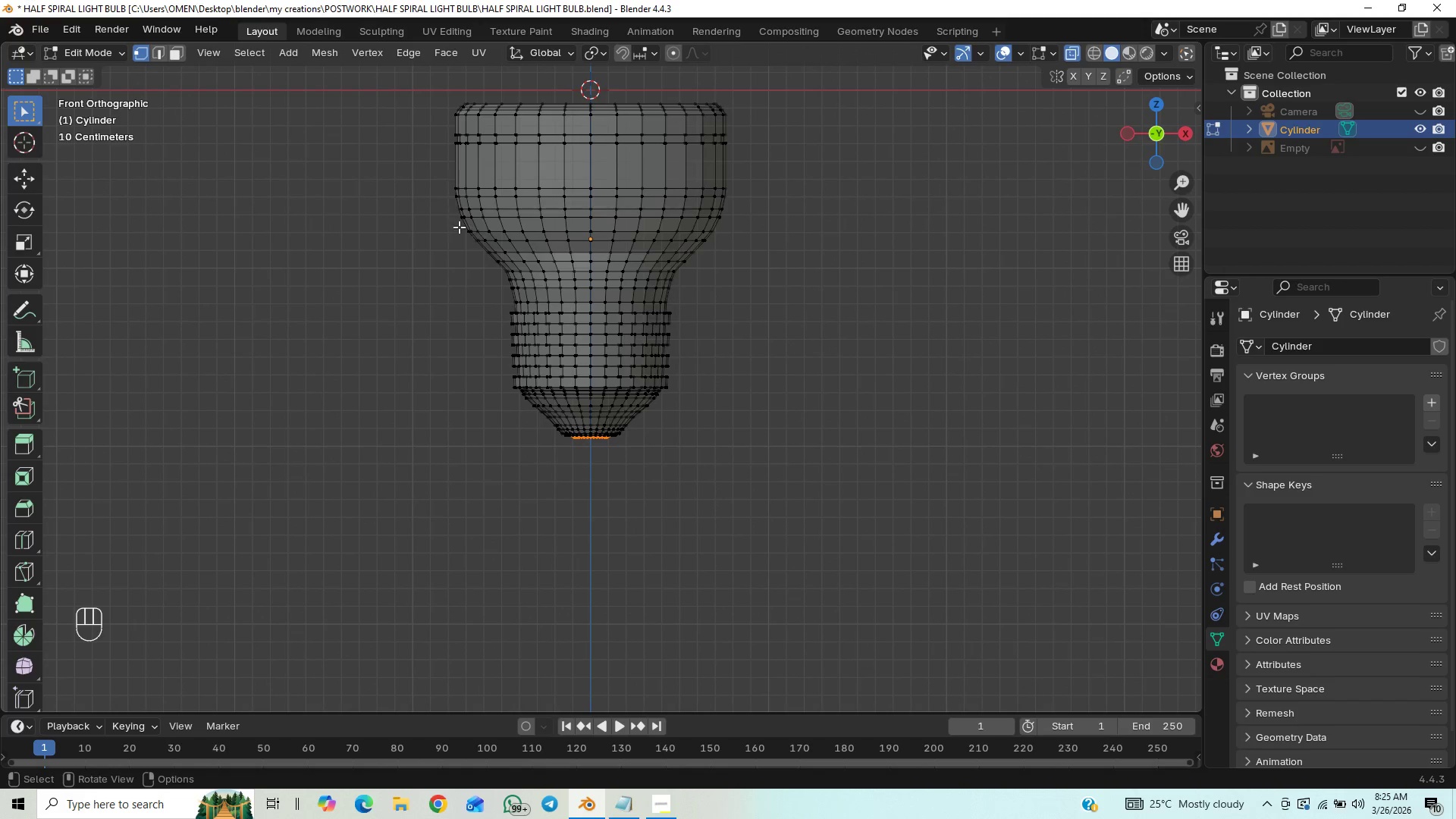 
left_click_drag(start_coordinate=[432, 220], to_coordinate=[946, 497])
 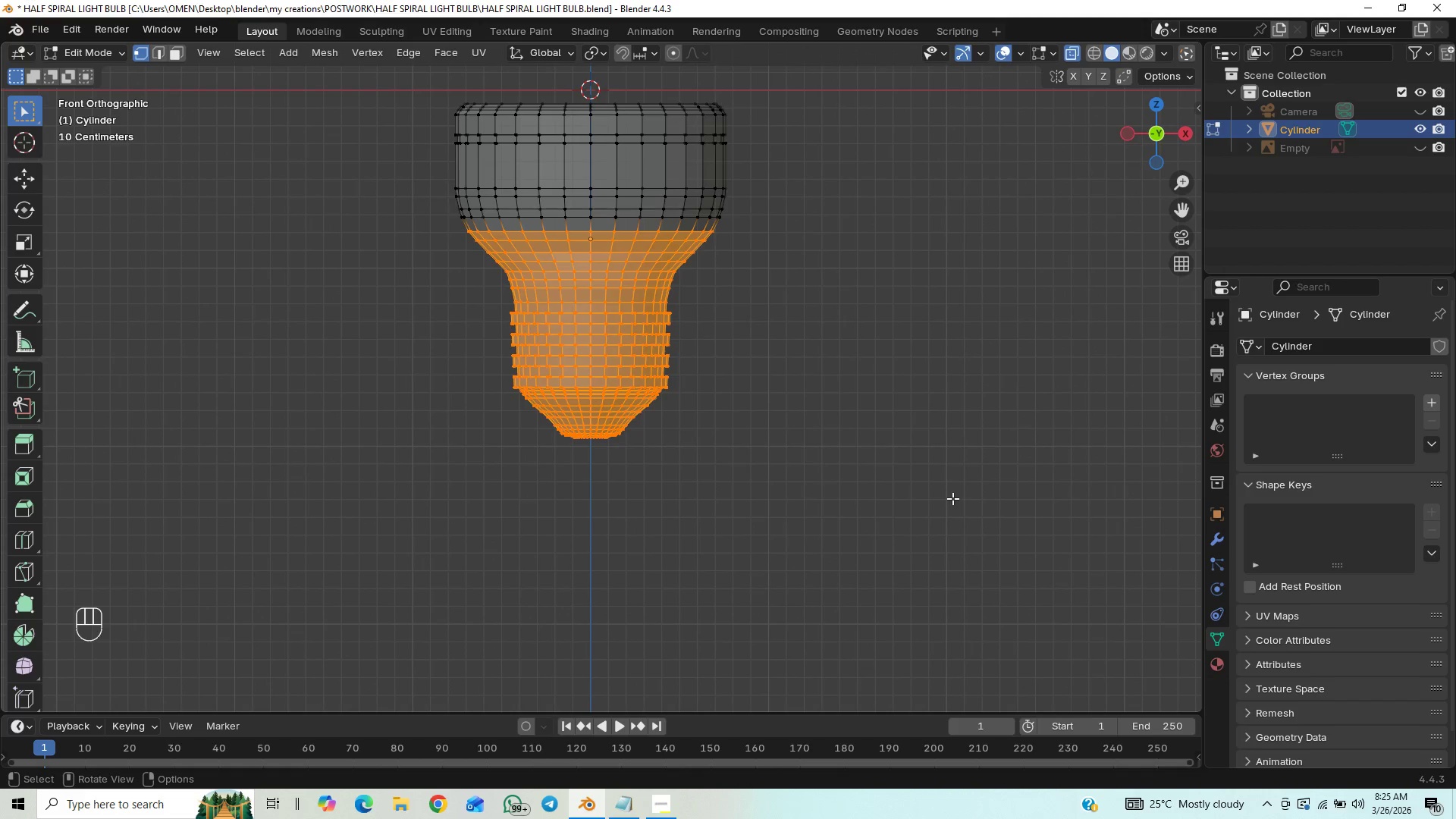 
key(X)
 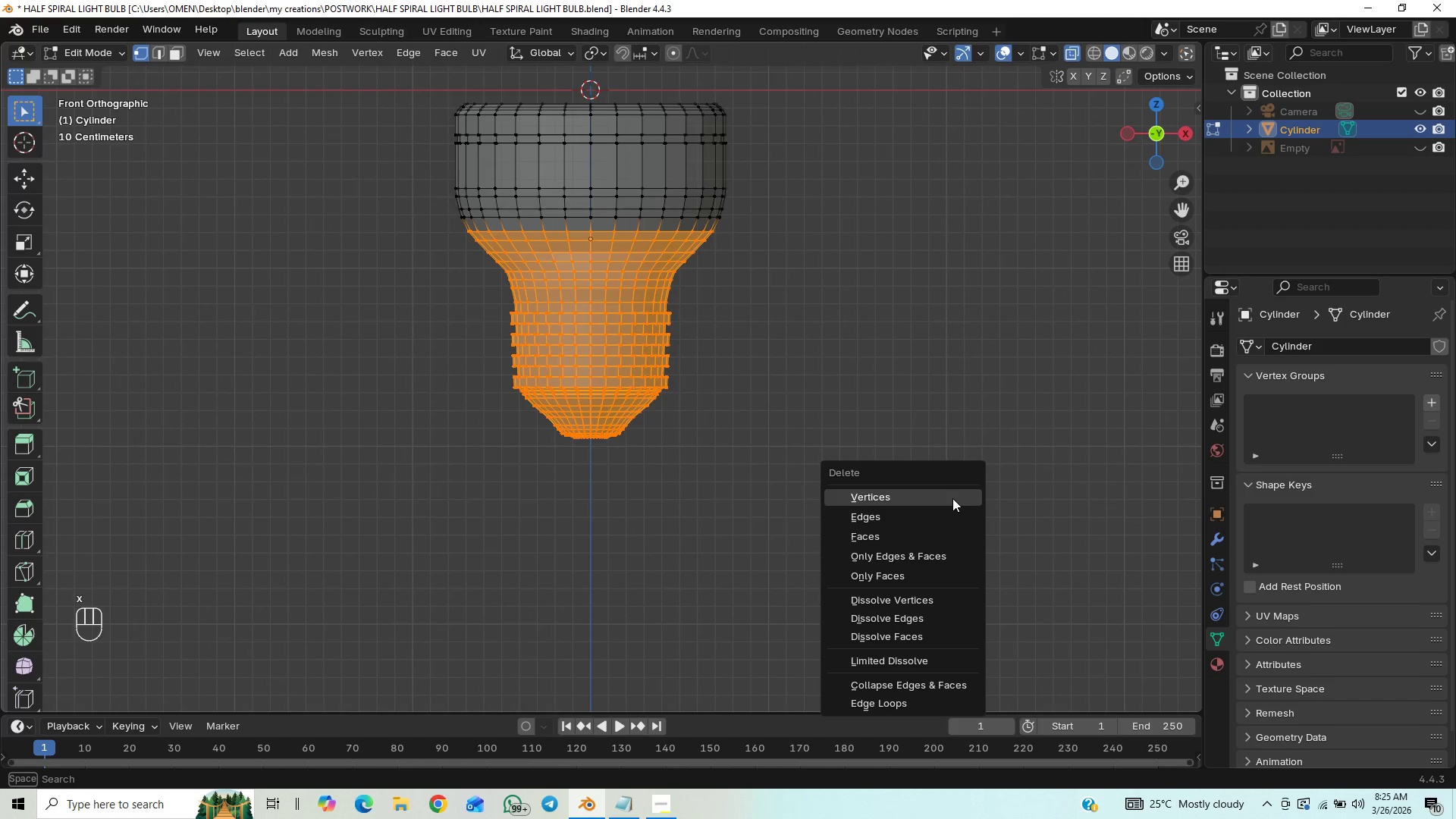 
left_click([952, 498])
 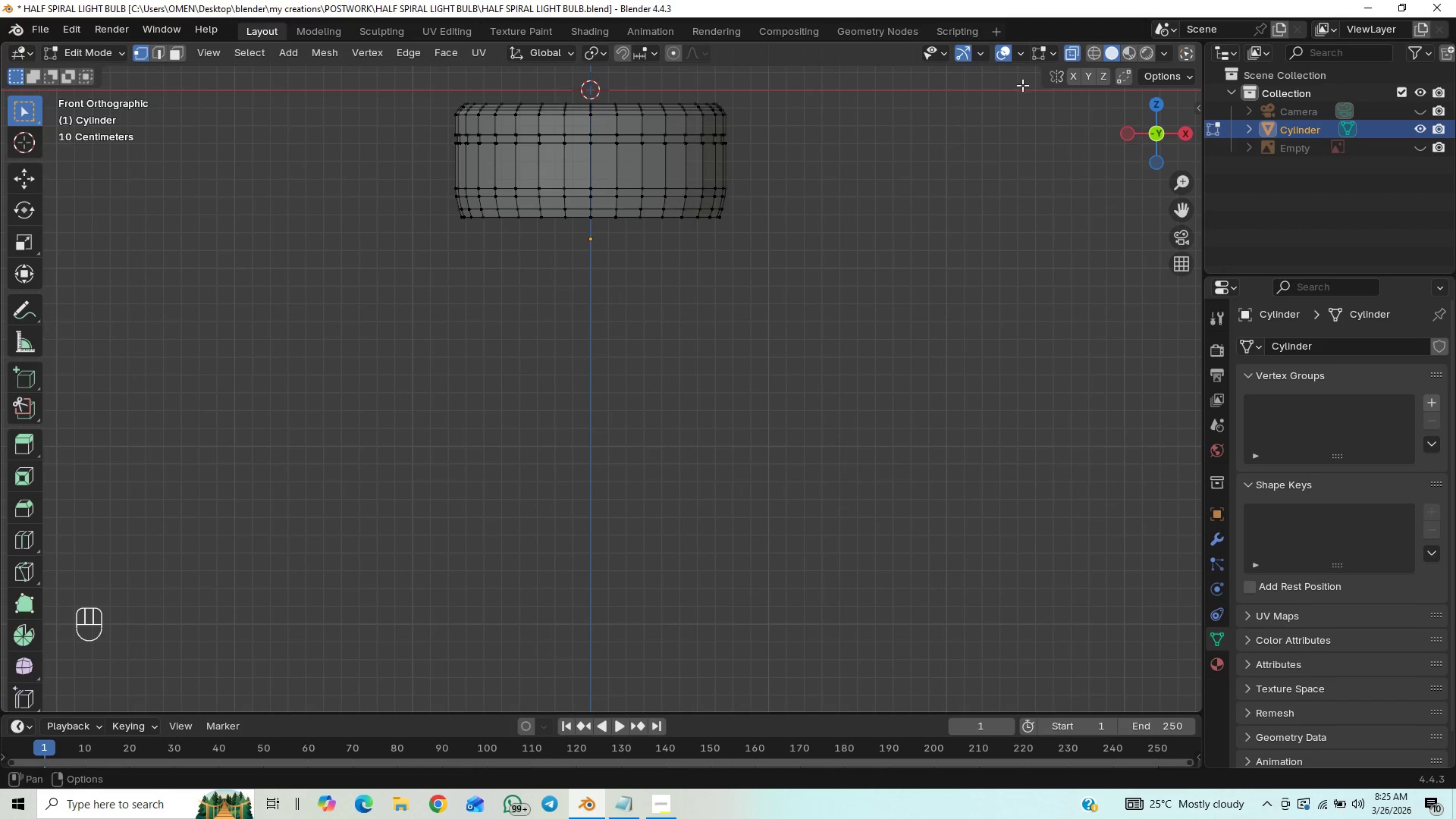 
scroll: coordinate [660, 441], scroll_direction: down, amount: 5.0
 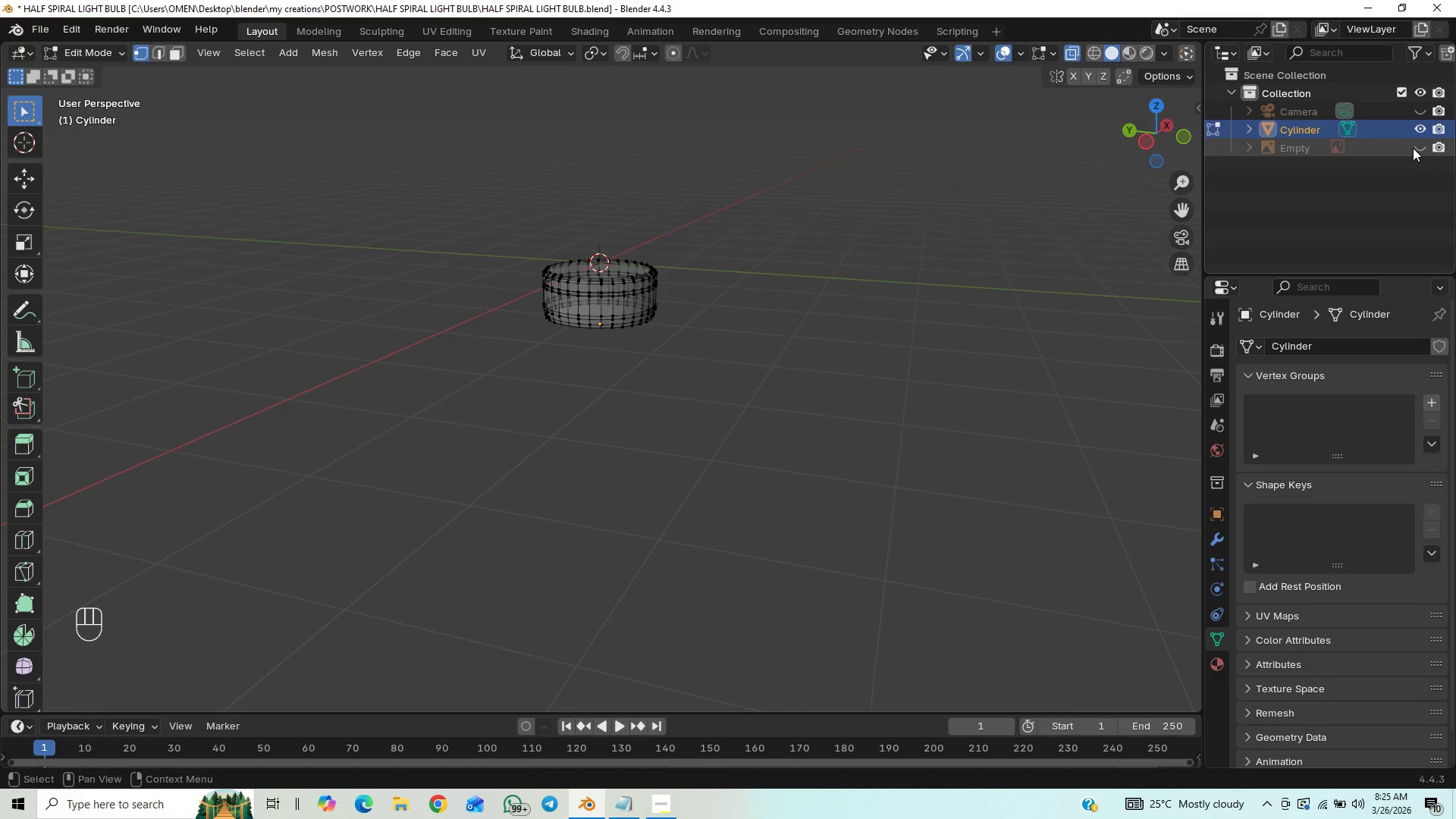 
wait(5.76)
 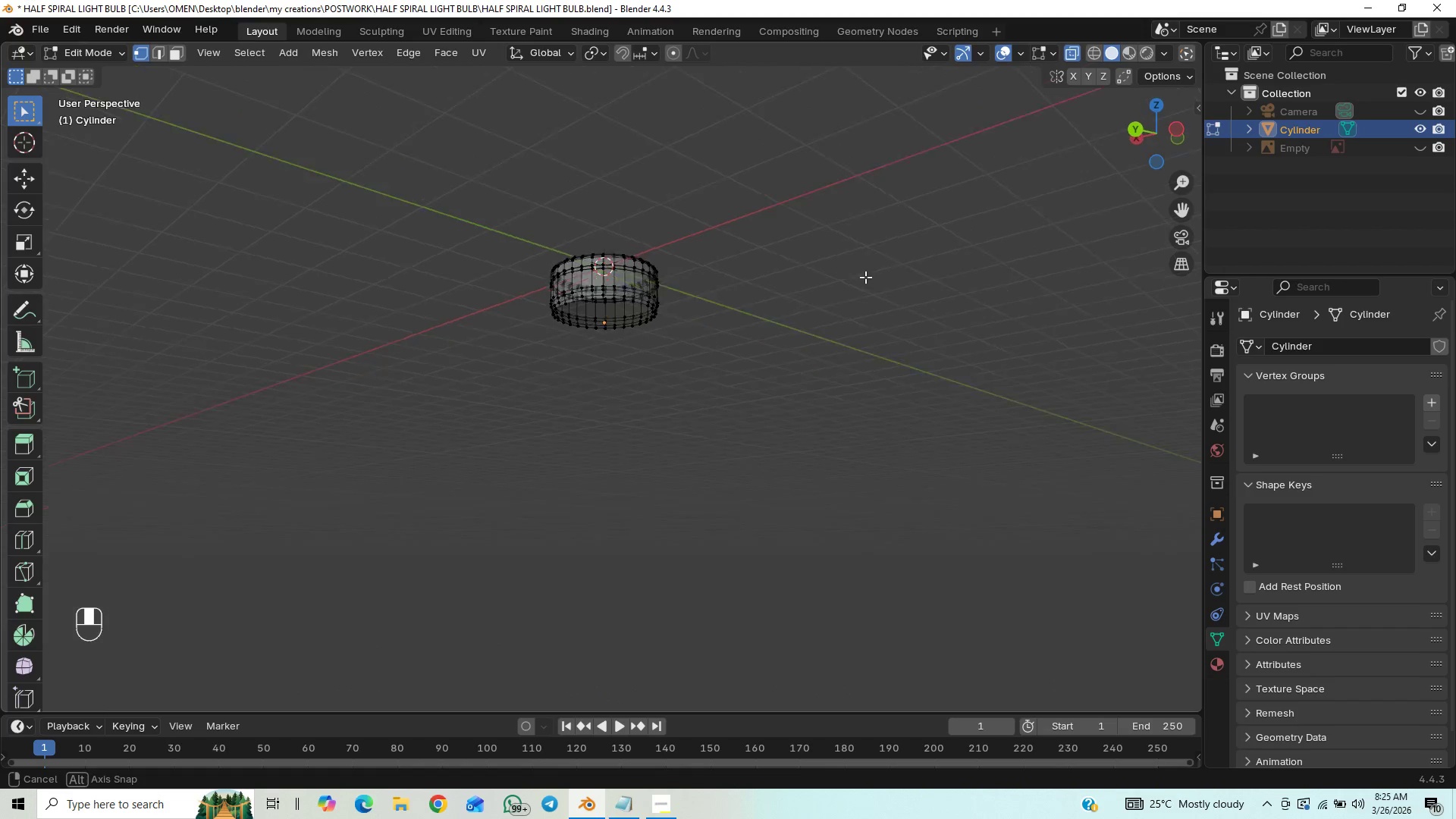 
key(End)
 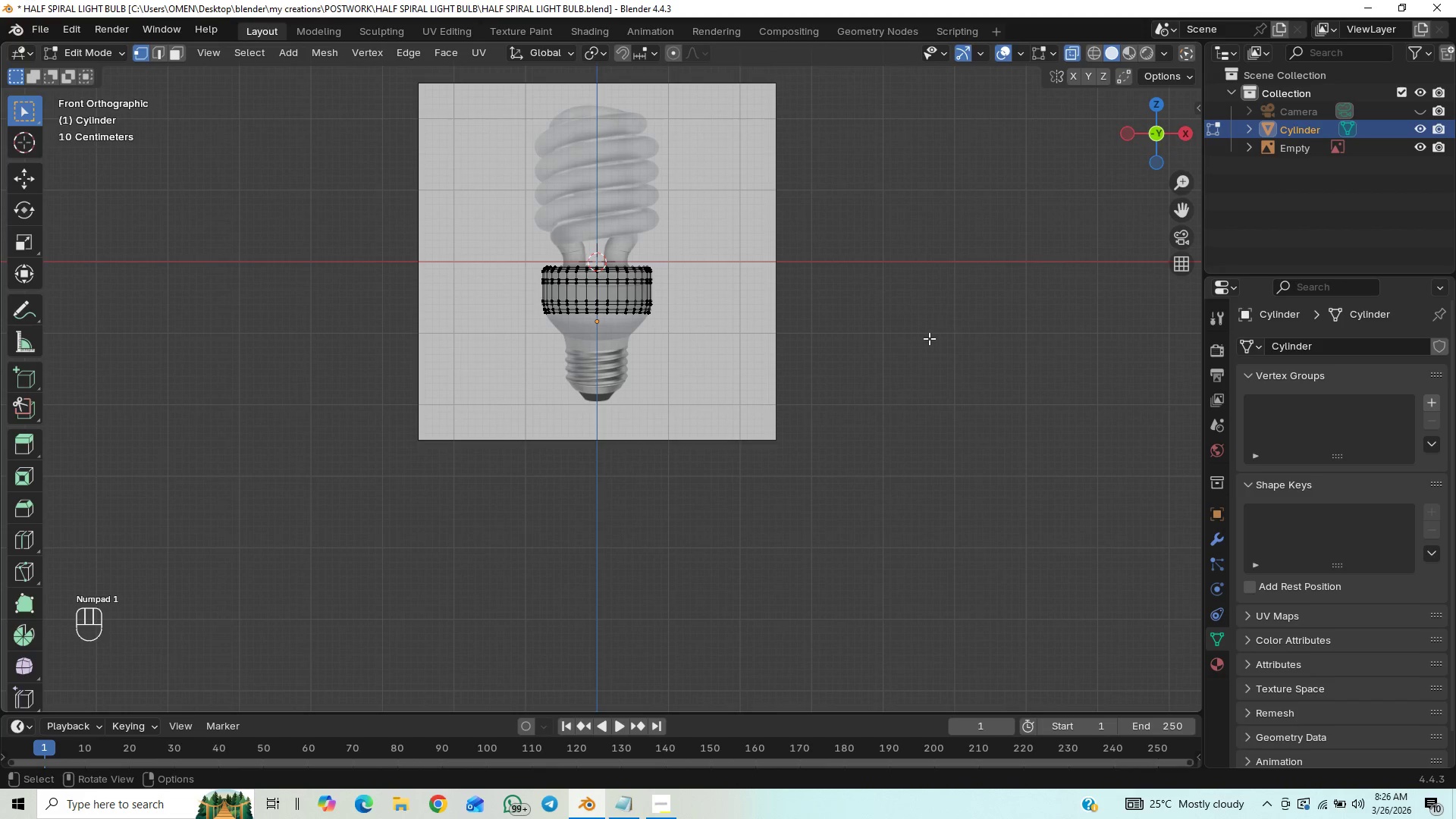 
scroll: coordinate [784, 400], scroll_direction: up, amount: 9.0
 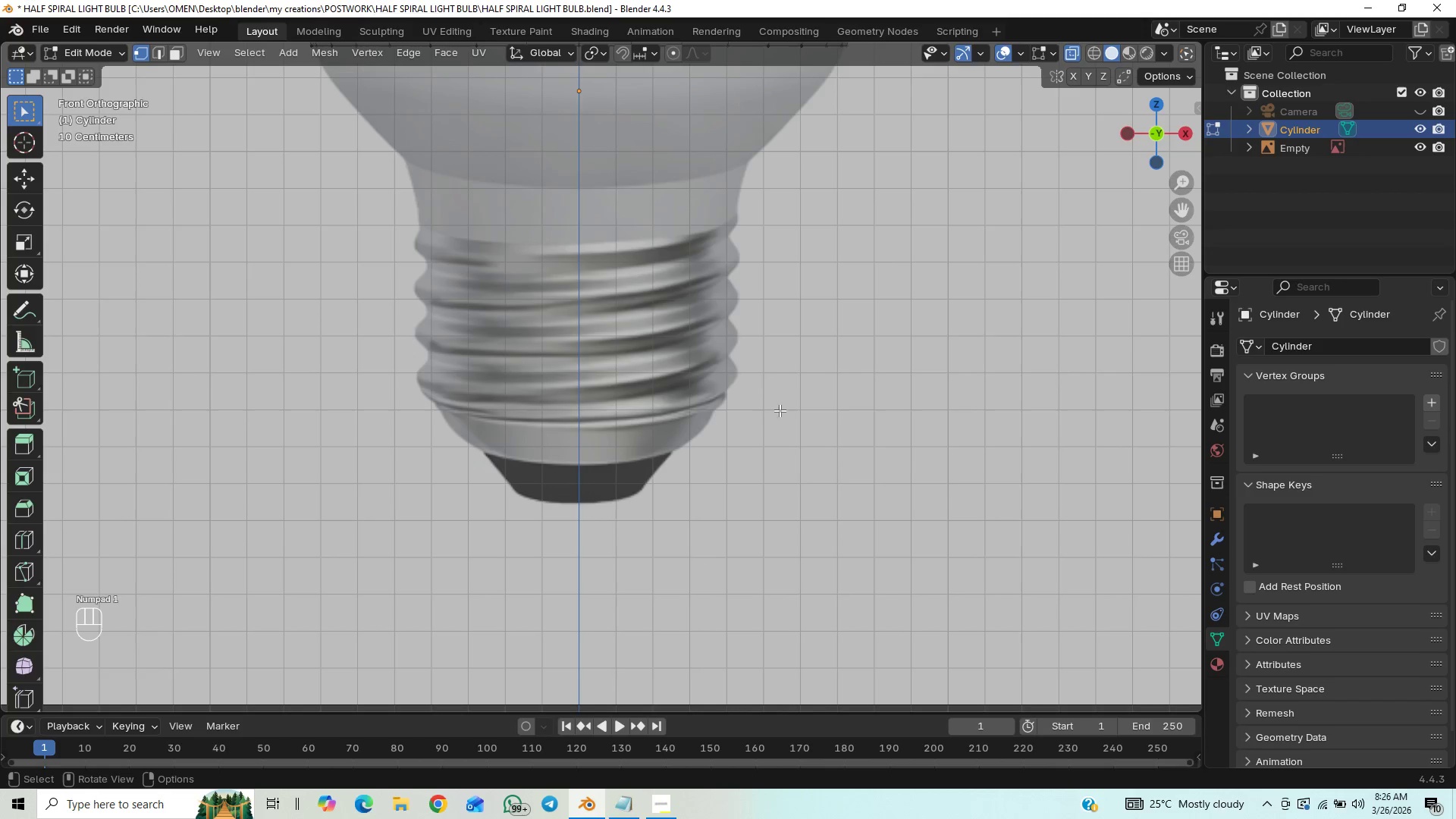 
scroll: coordinate [774, 411], scroll_direction: down, amount: 11.0
 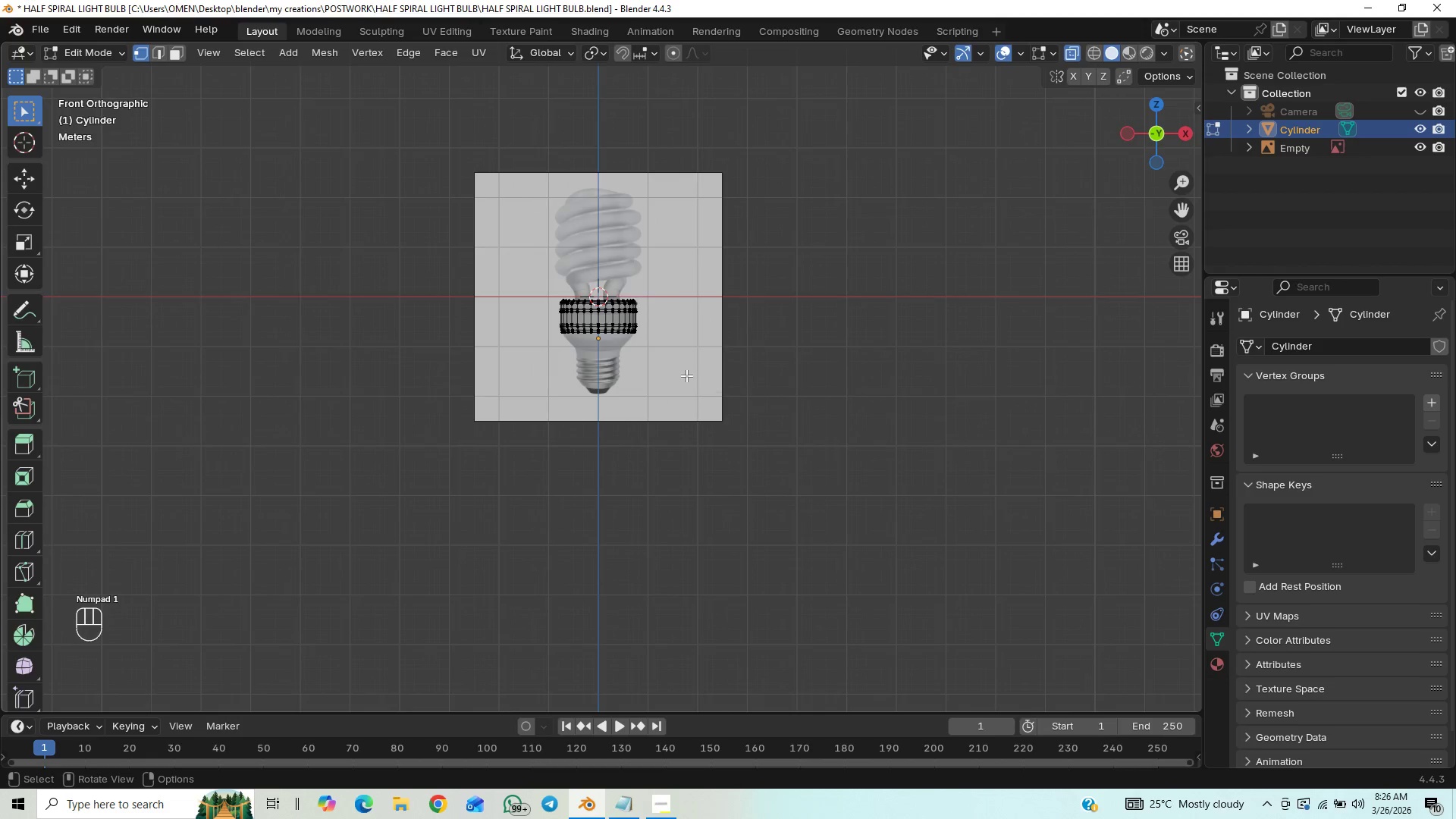 
scroll: coordinate [670, 375], scroll_direction: up, amount: 5.0
 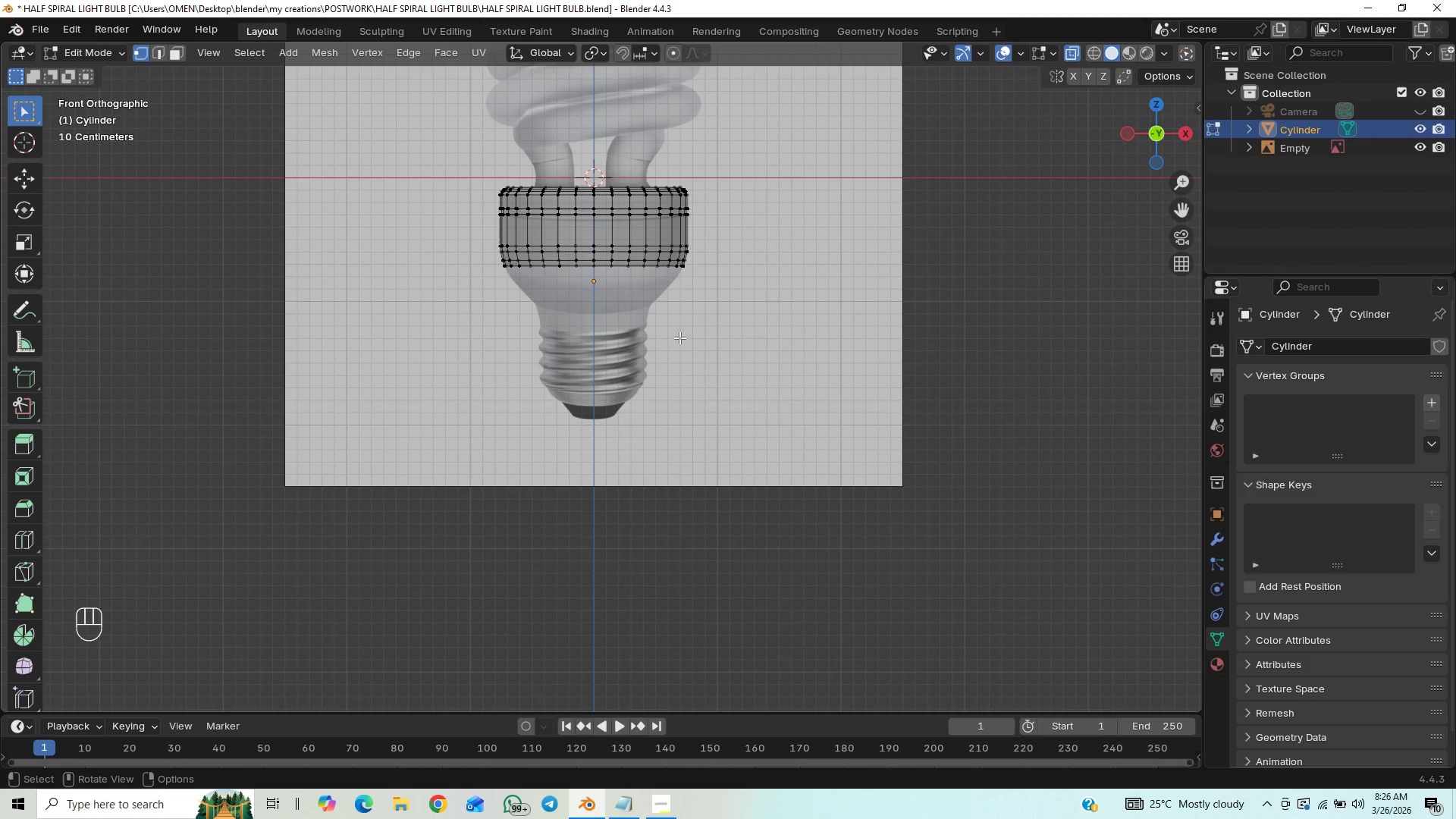 
hold_key(key=ShiftLeft, duration=0.62)
 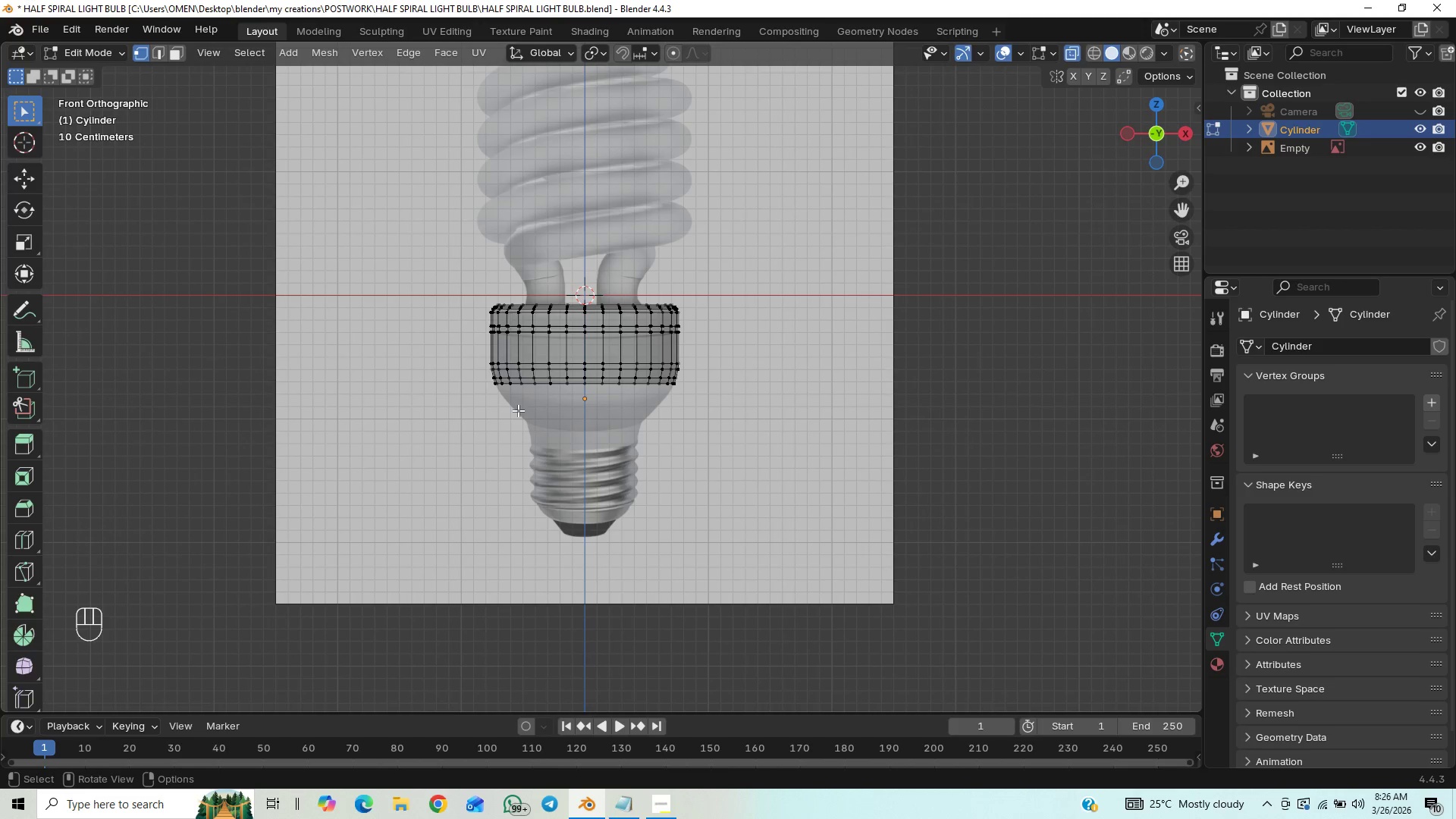 
scroll: coordinate [488, 419], scroll_direction: up, amount: 6.0
 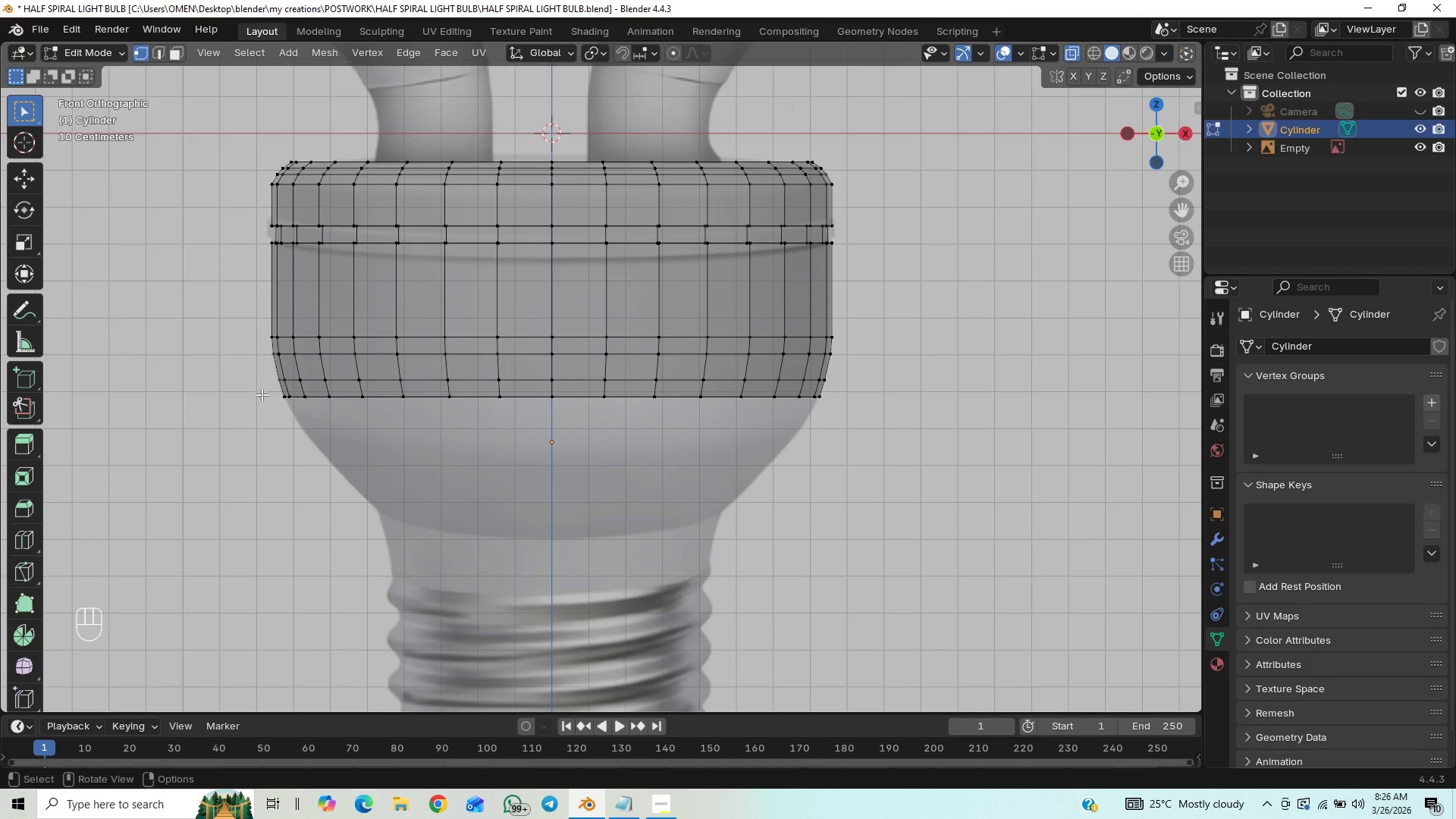 
left_click_drag(start_coordinate=[253, 387], to_coordinate=[963, 563])
 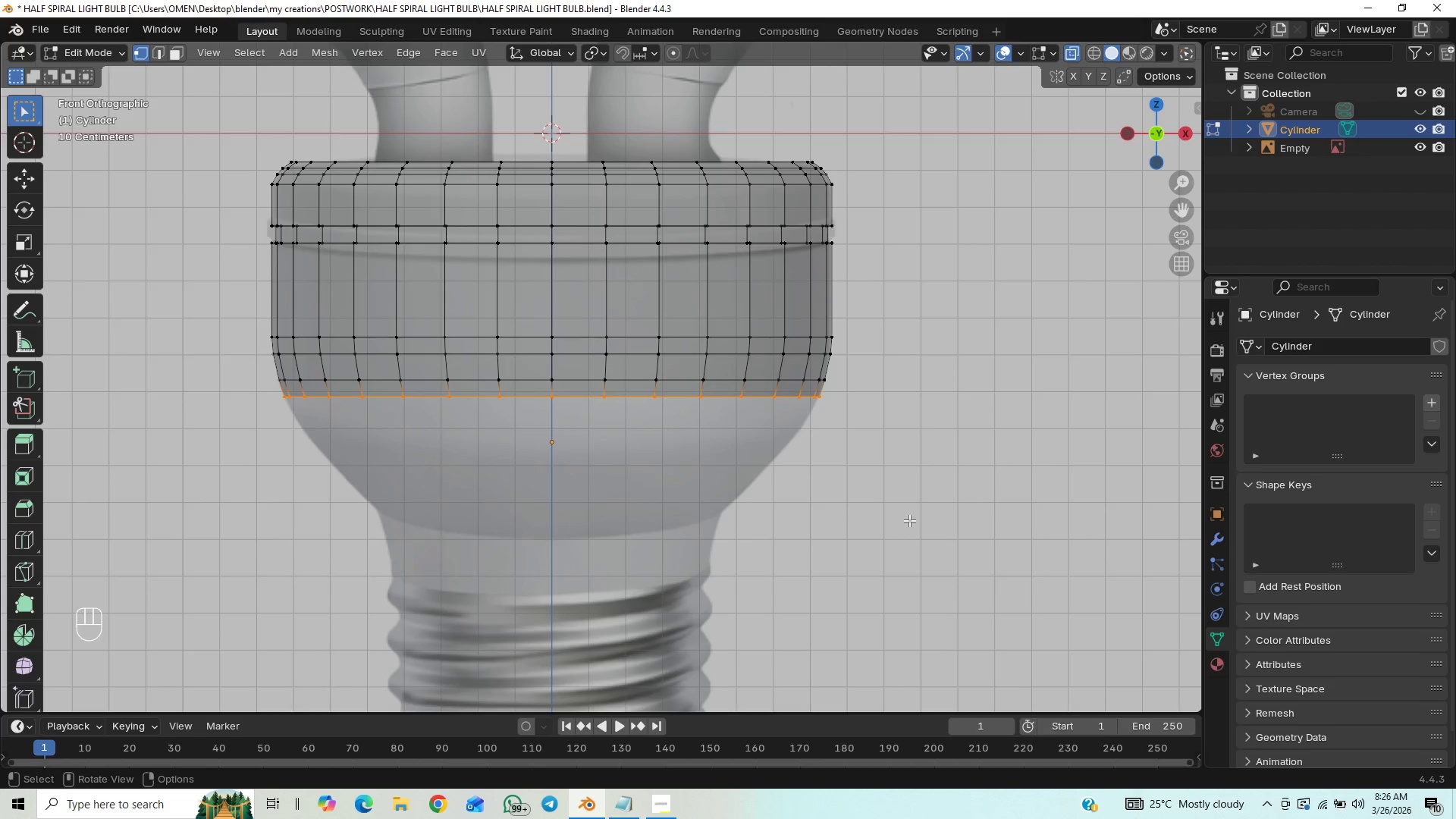 
scroll: coordinate [814, 457], scroll_direction: down, amount: 2.0
 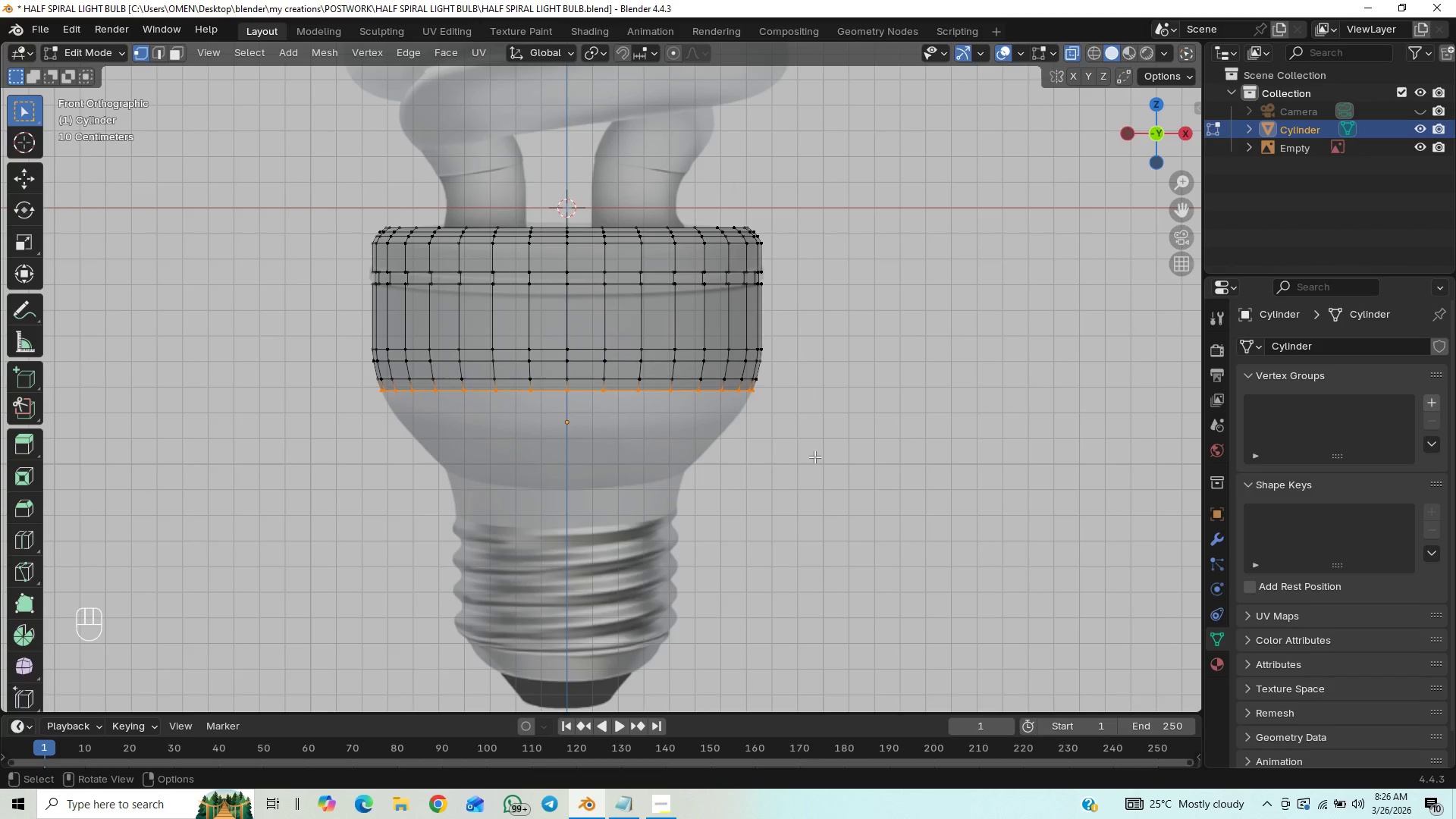 
key(E)
 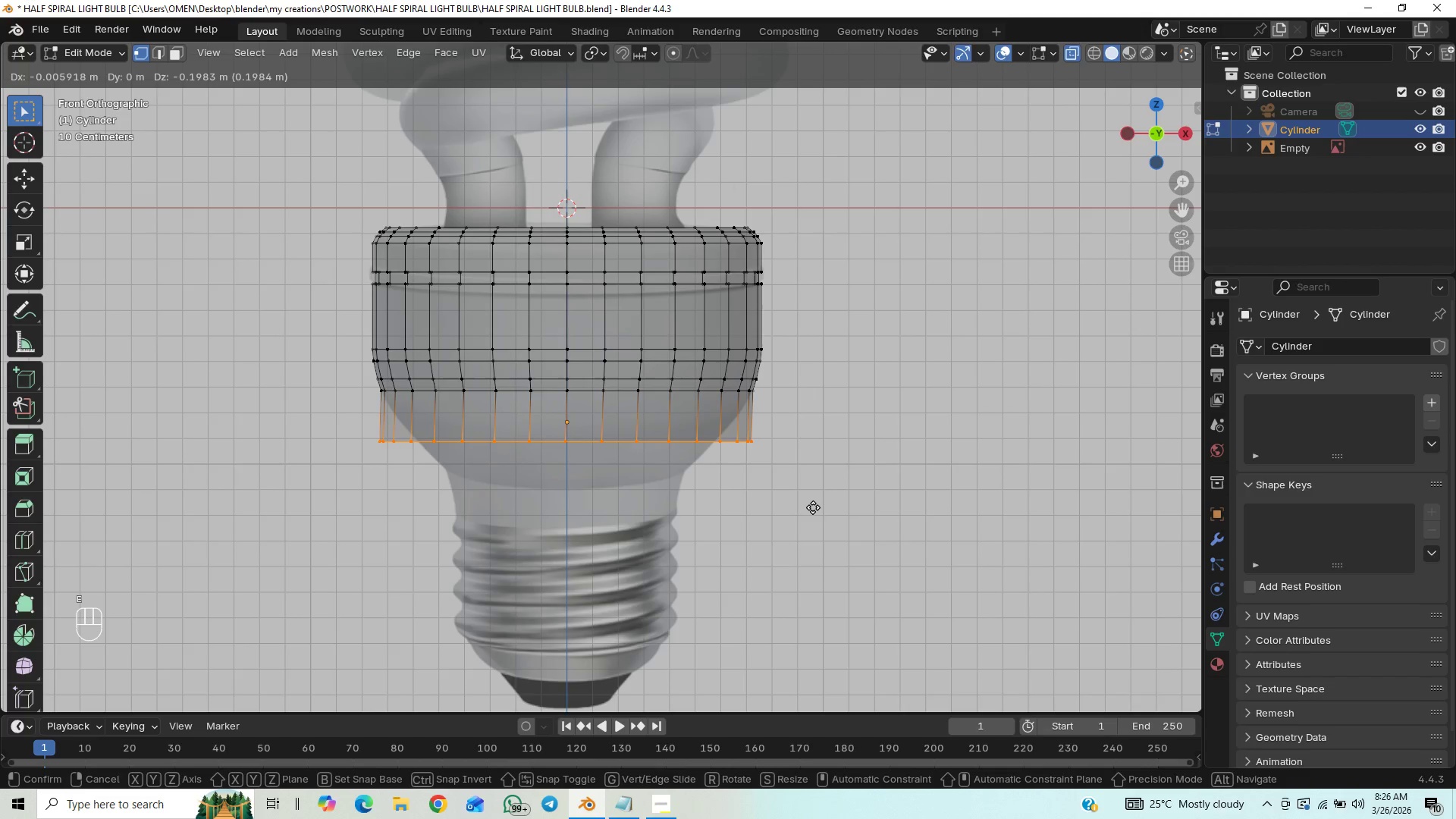 
key(Z)
 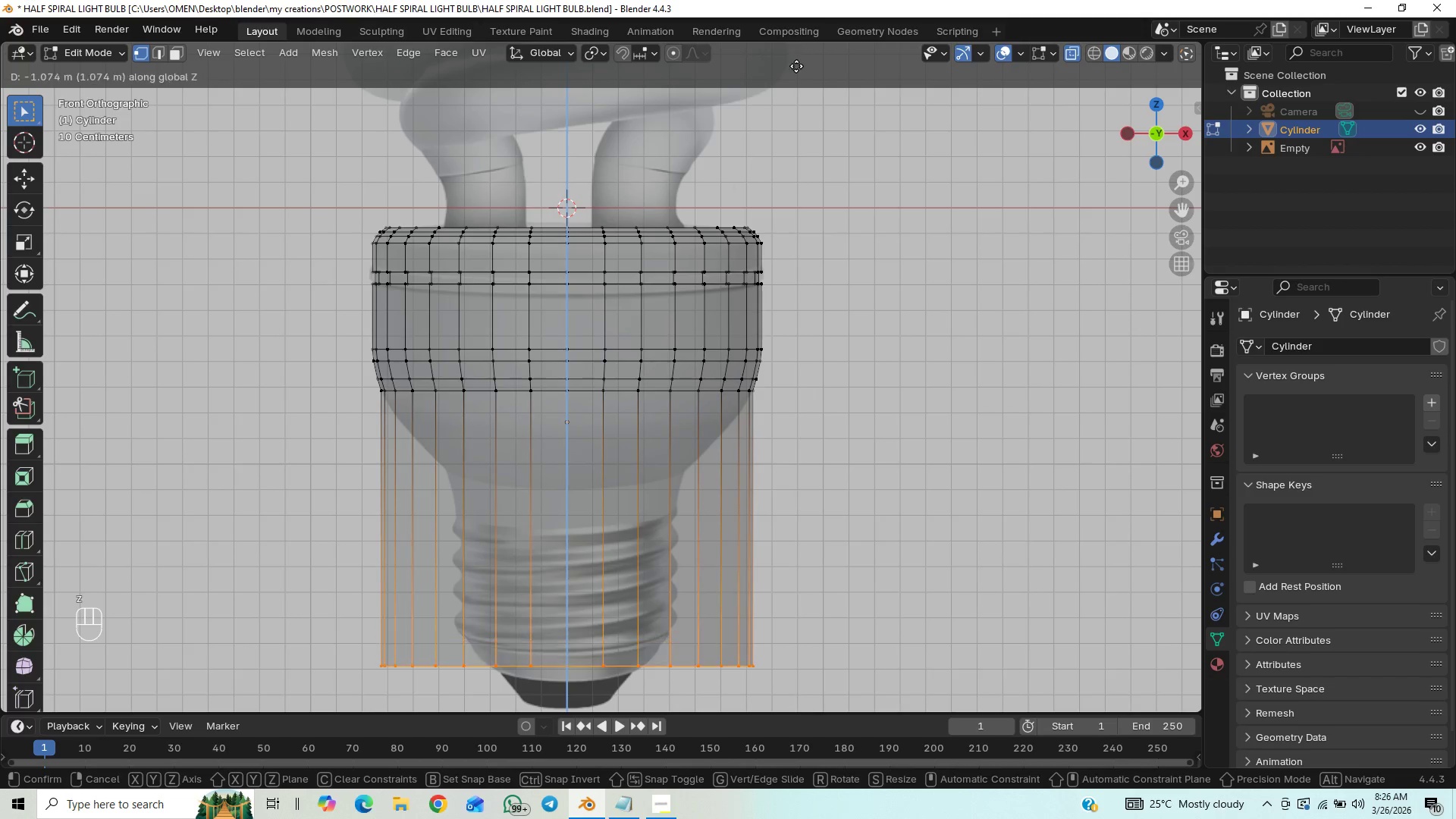 
hold_key(key=ShiftLeft, duration=1.12)
left_click([798, 103])
 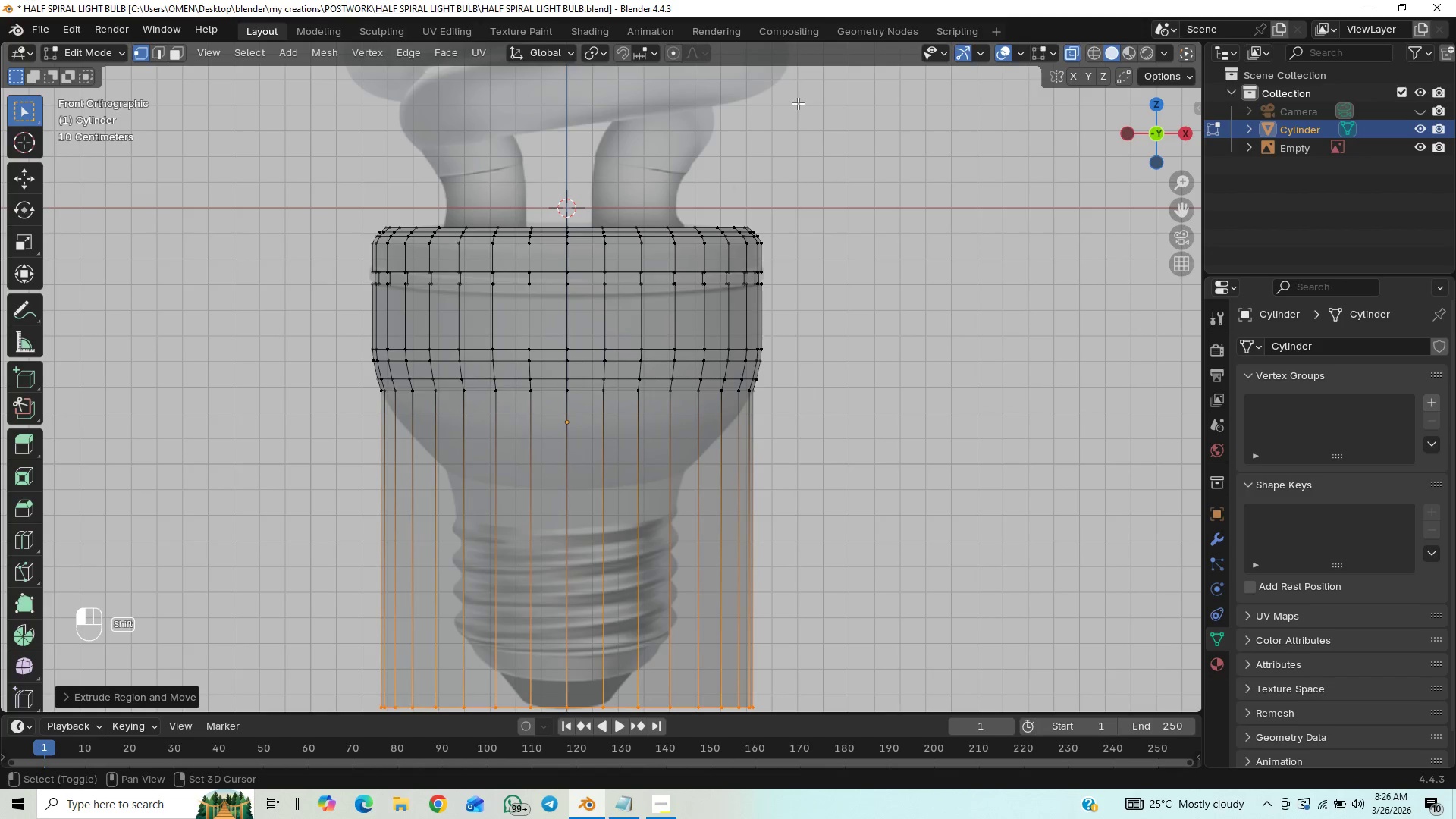 
hold_key(key=ShiftLeft, duration=8.94)
scroll: coordinate [774, 122], scroll_direction: down, amount: 4.0
 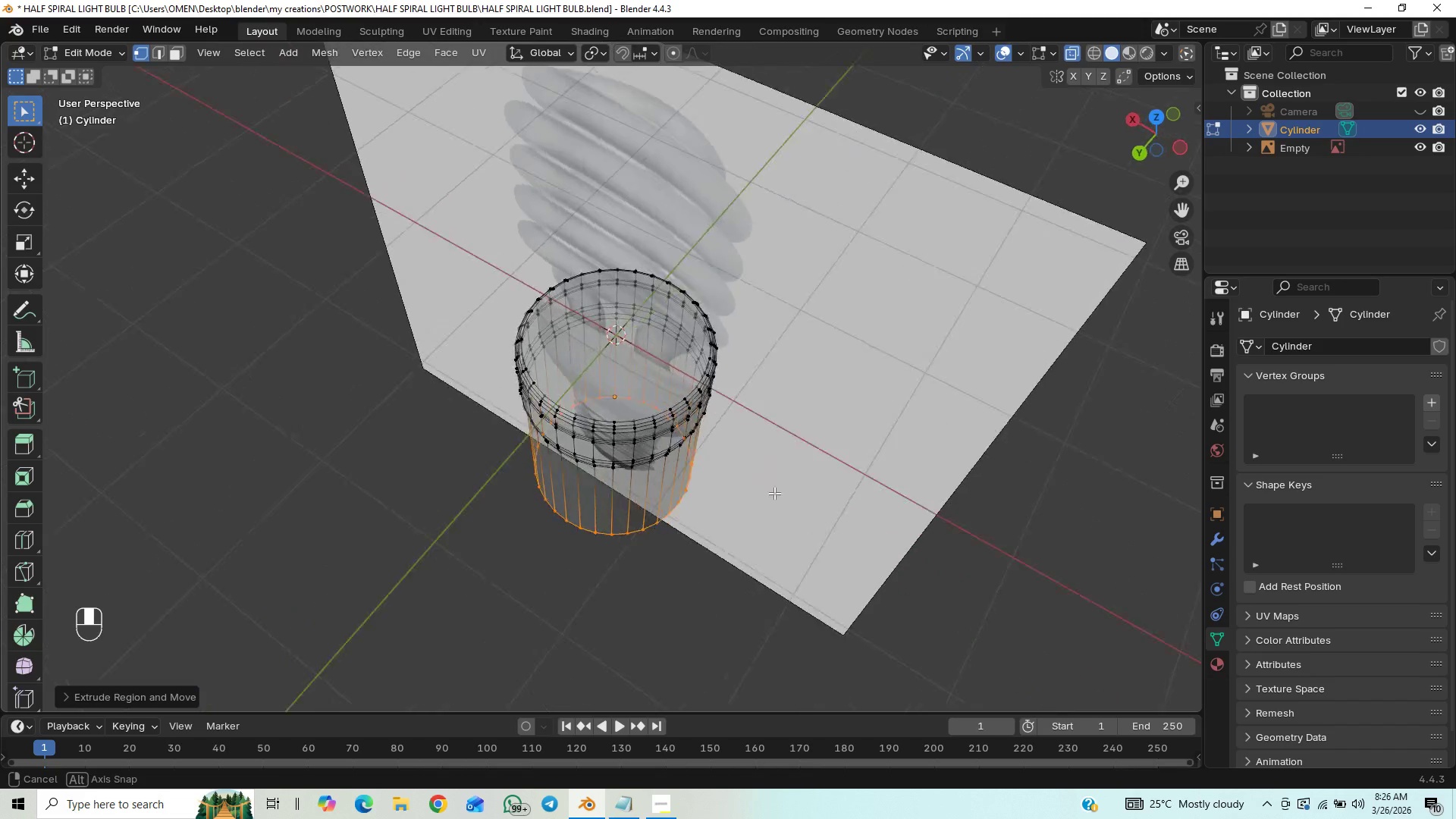 
key(Control+S)
 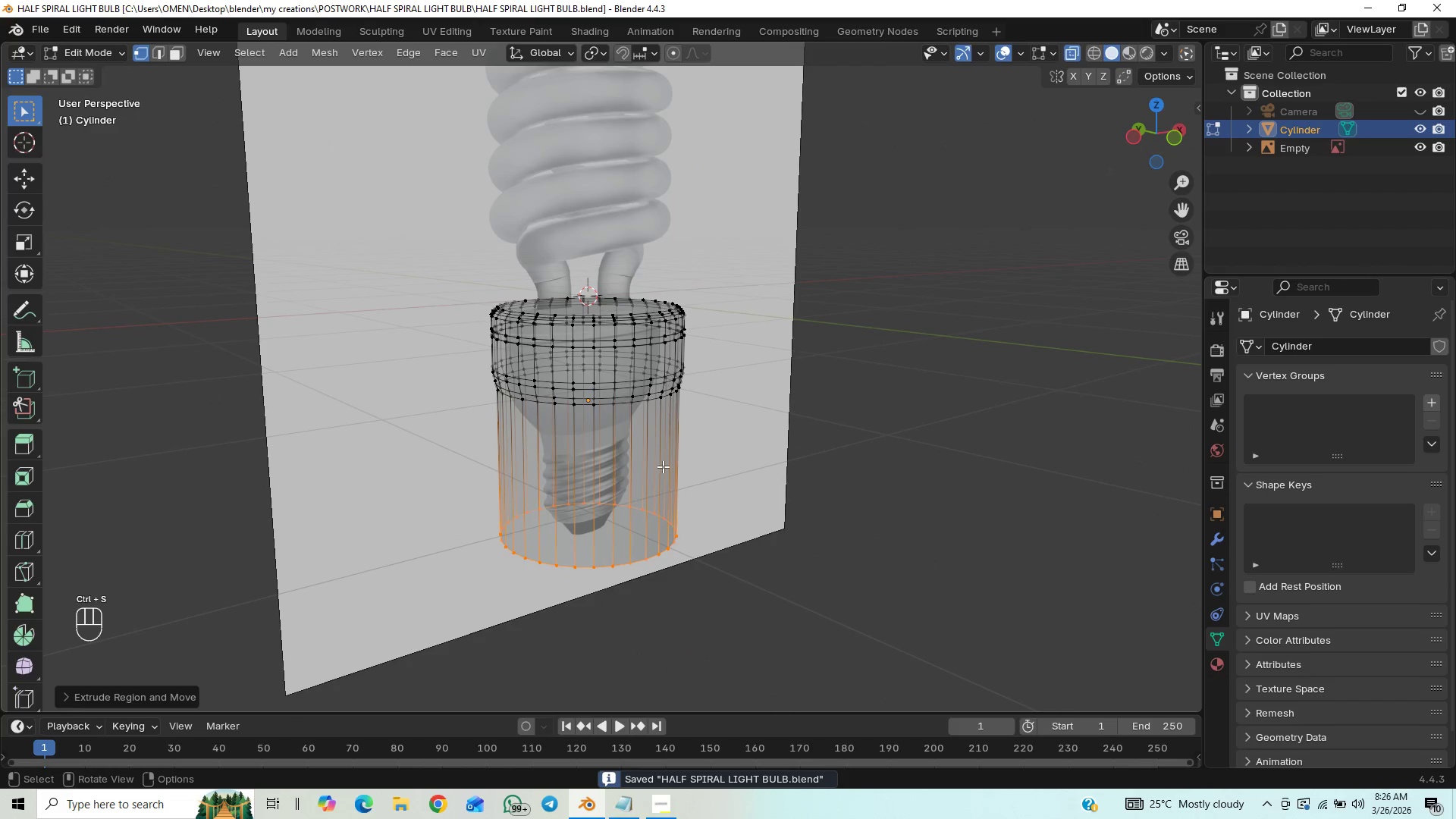 
key(End)
 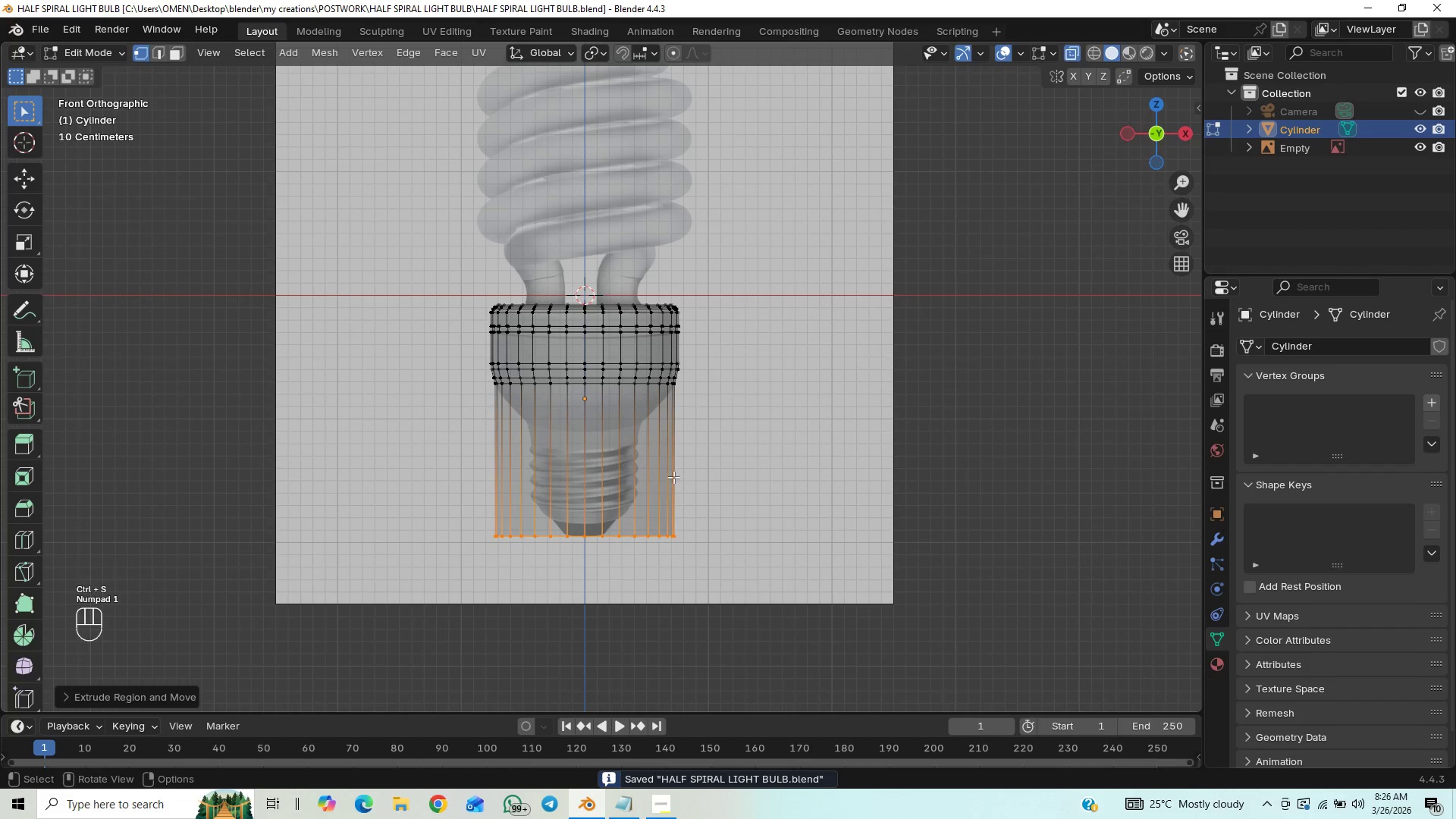 
hold_key(key=ShiftLeft, duration=0.62)
 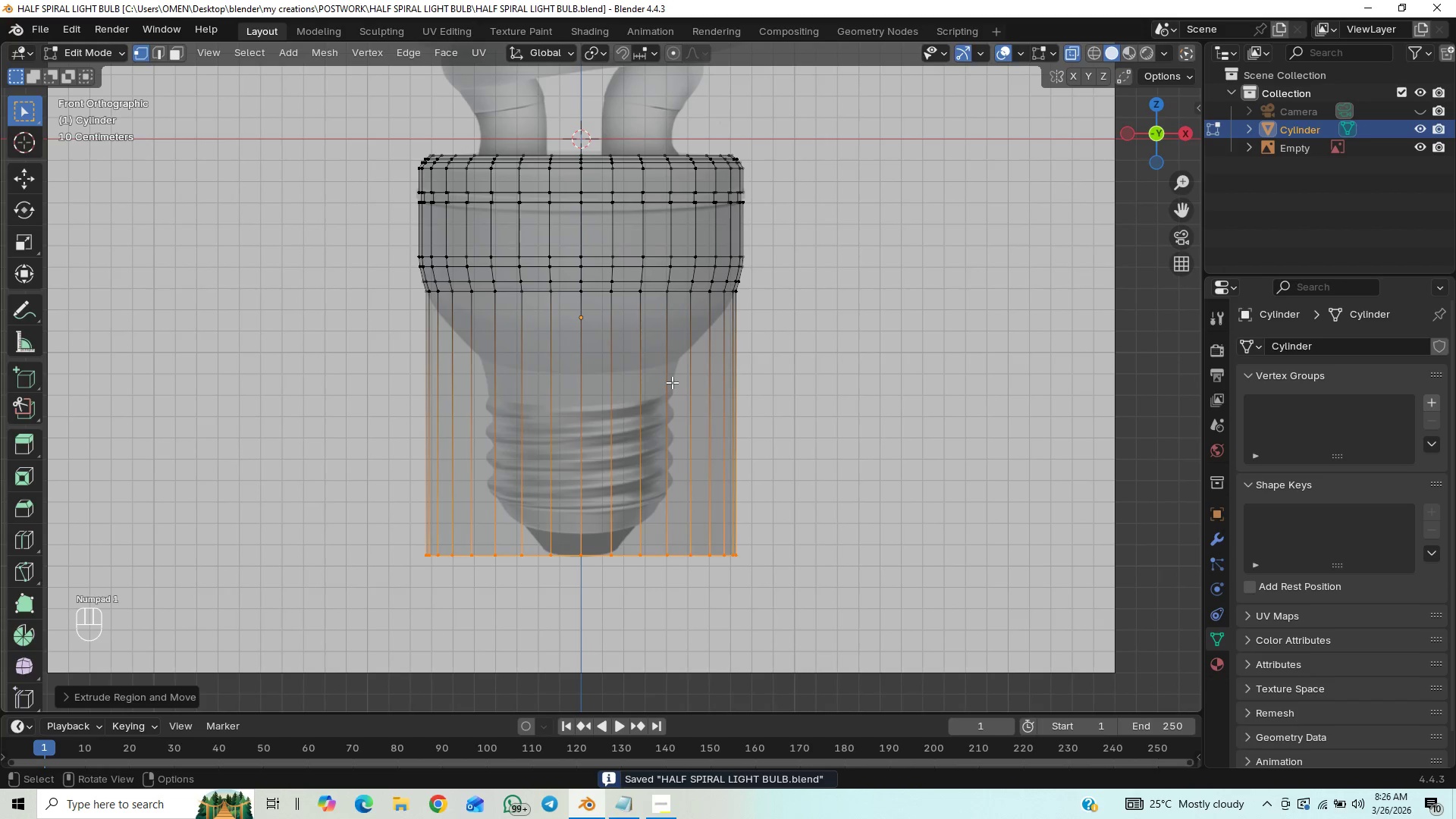 
scroll: coordinate [672, 382], scroll_direction: up, amount: 7.0
 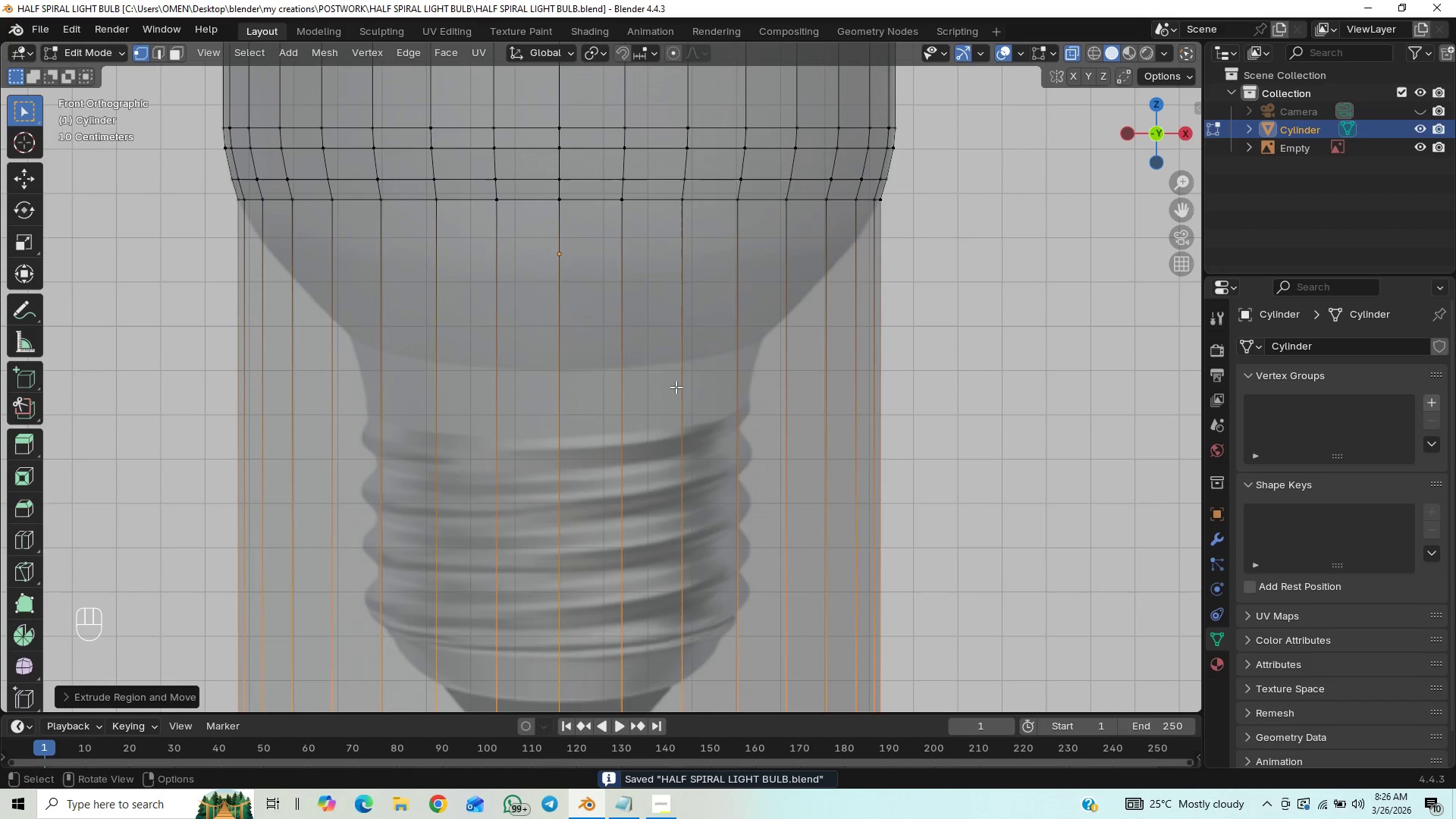 
scroll: coordinate [676, 388], scroll_direction: down, amount: 3.0
 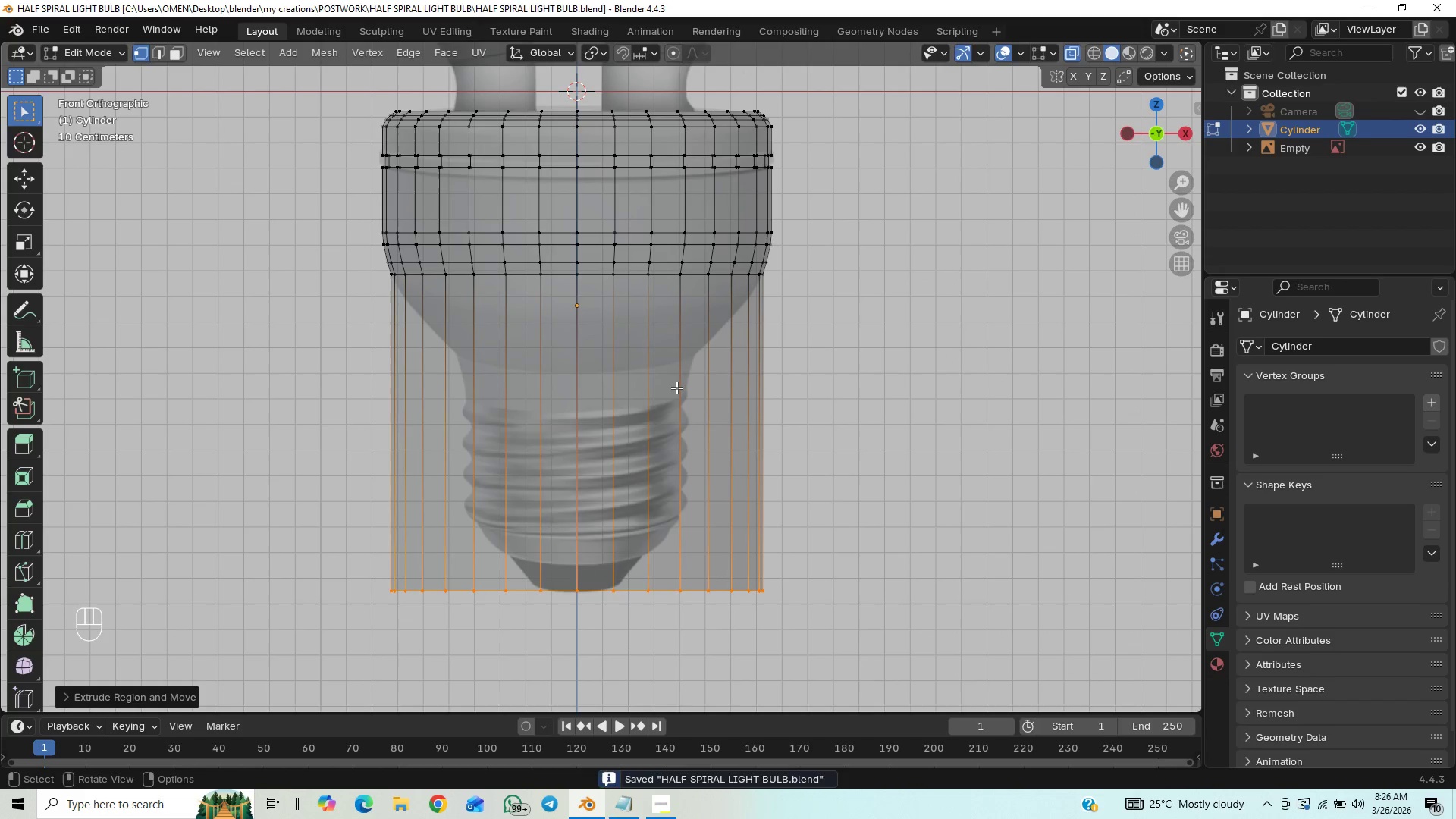 
key(Control+R)
 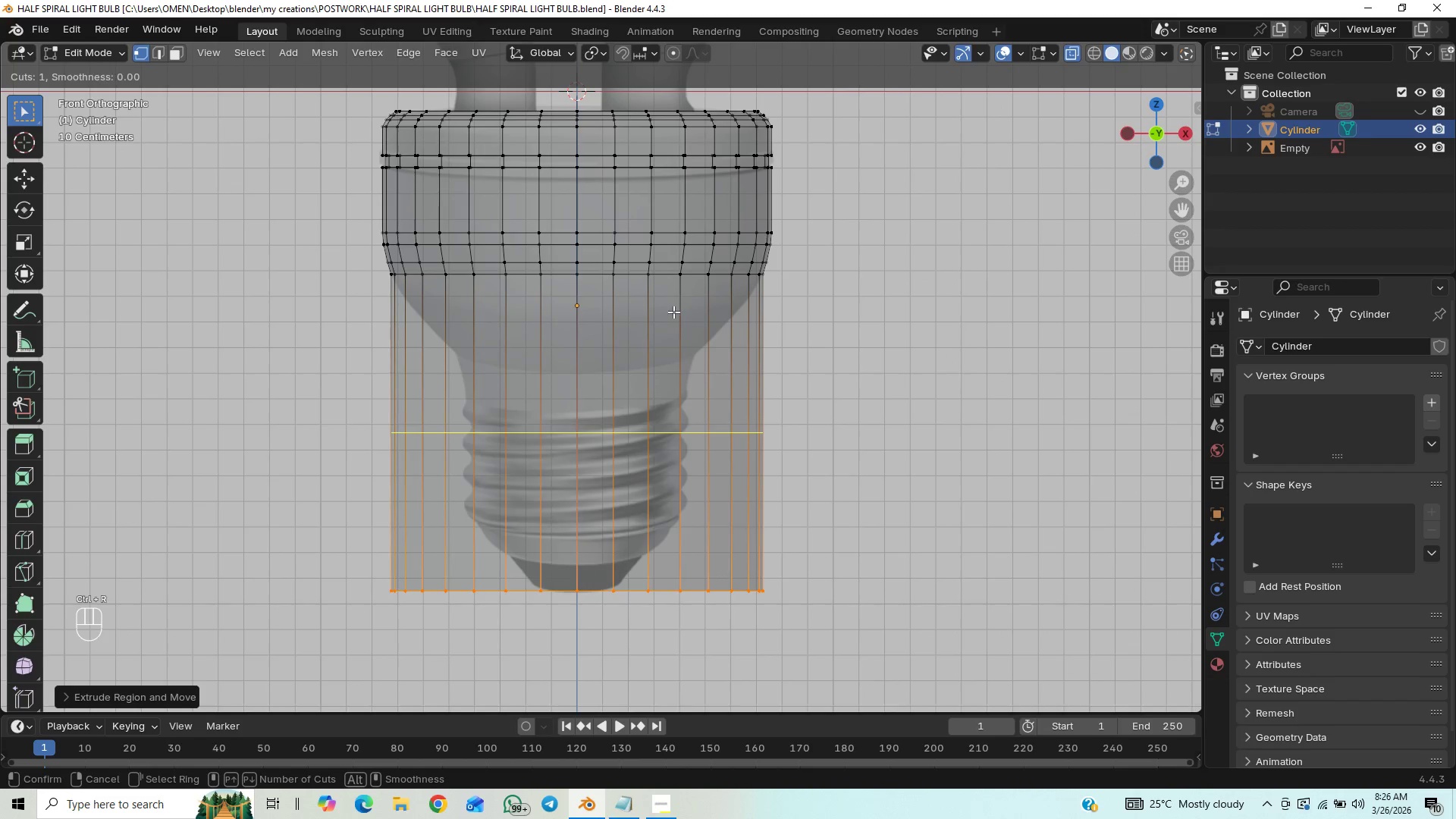 
scroll: coordinate [672, 317], scroll_direction: up, amount: 2.0
 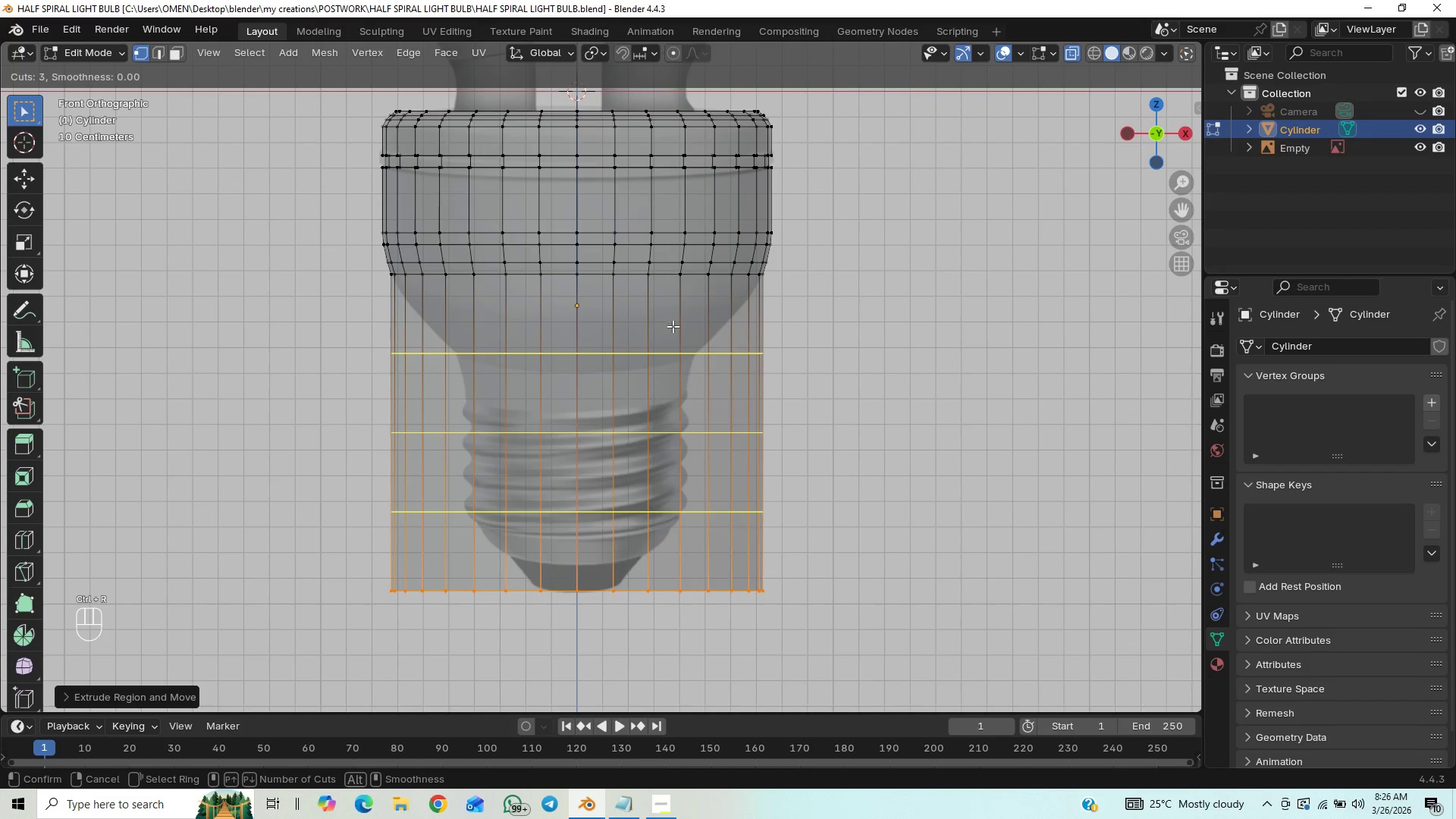 
left_click_drag(start_coordinate=[672, 329], to_coordinate=[693, 274])
 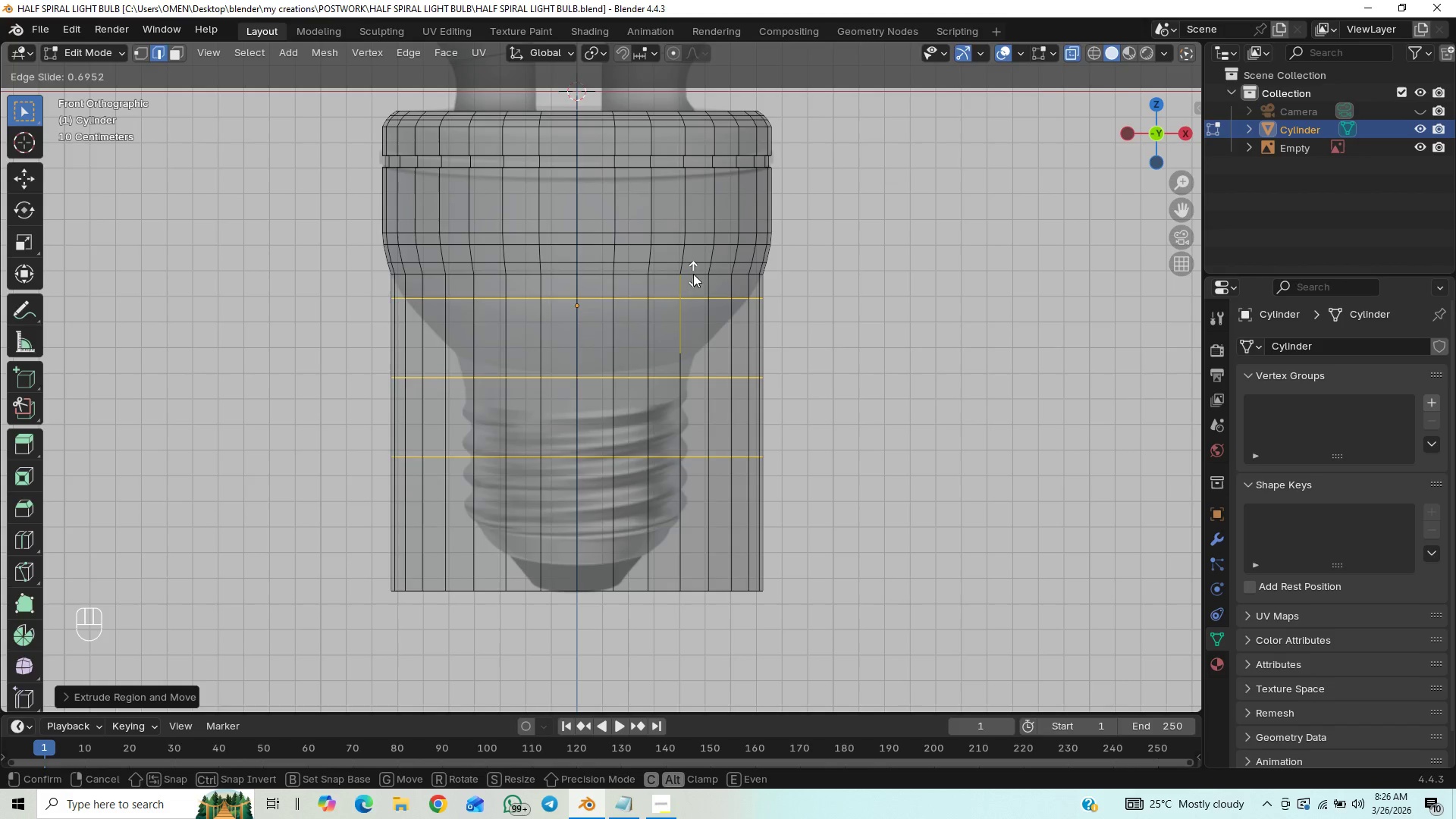 
left_click([693, 274])
 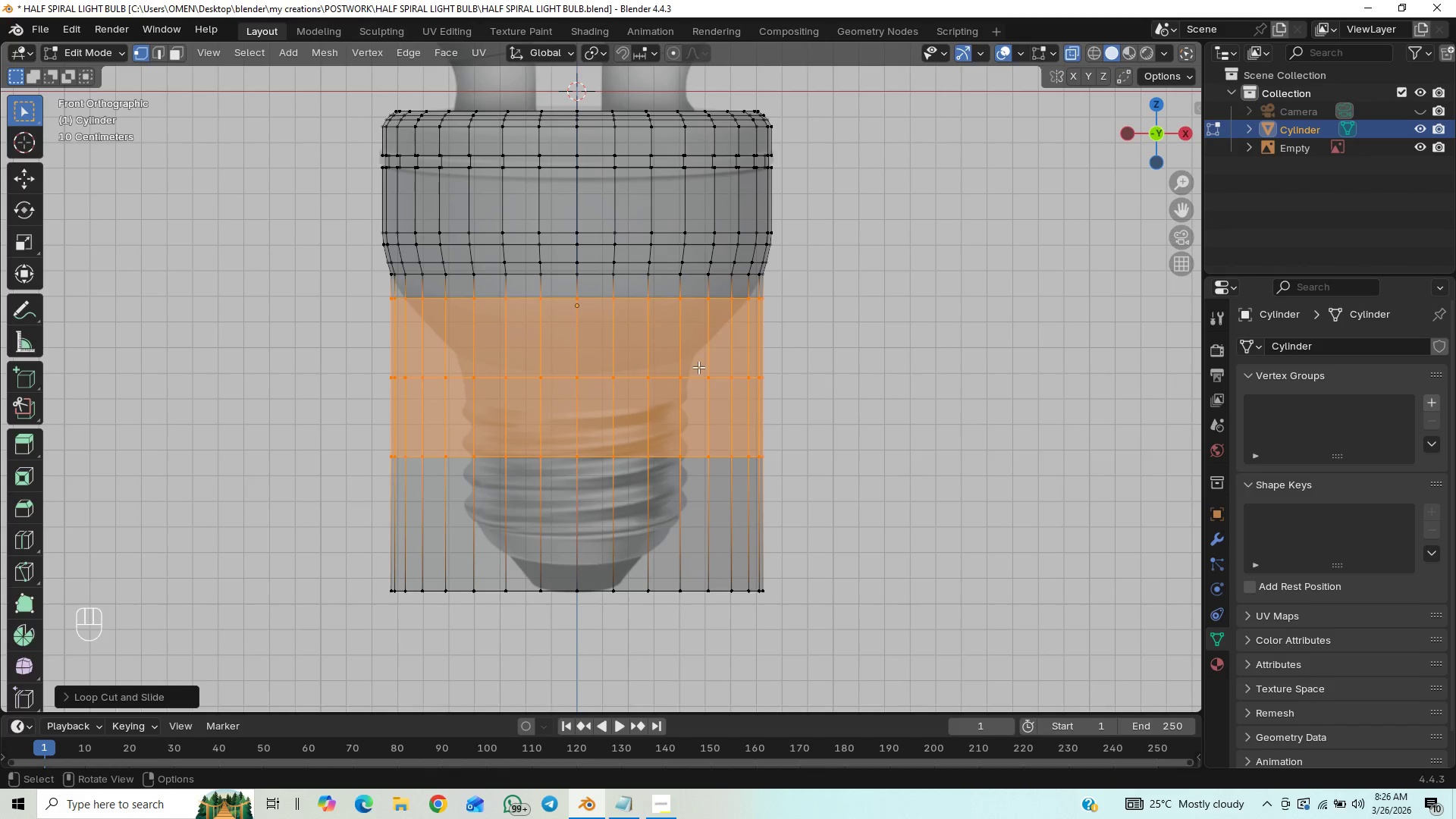 
type(sz)
 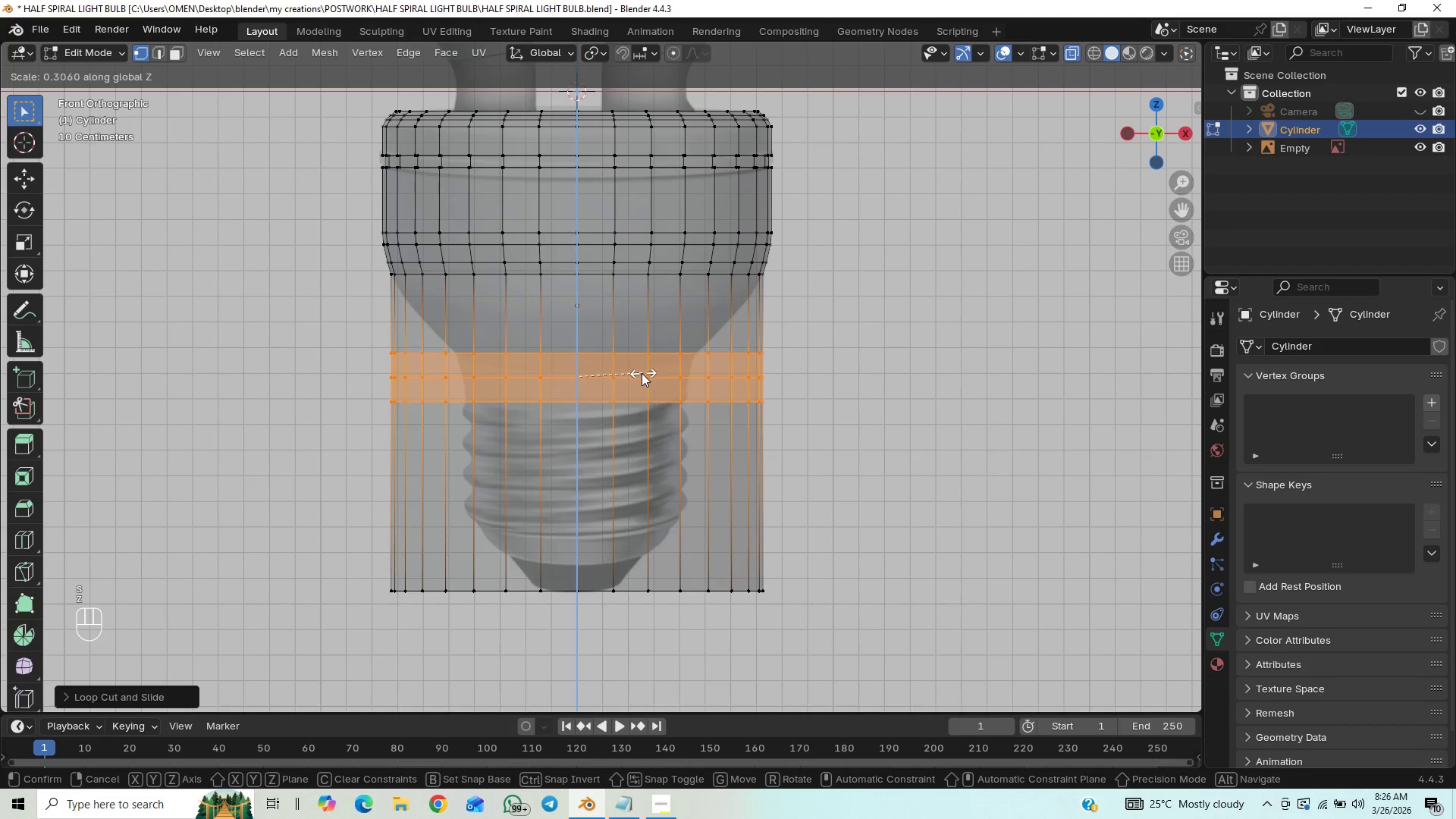 
left_click([637, 373])
 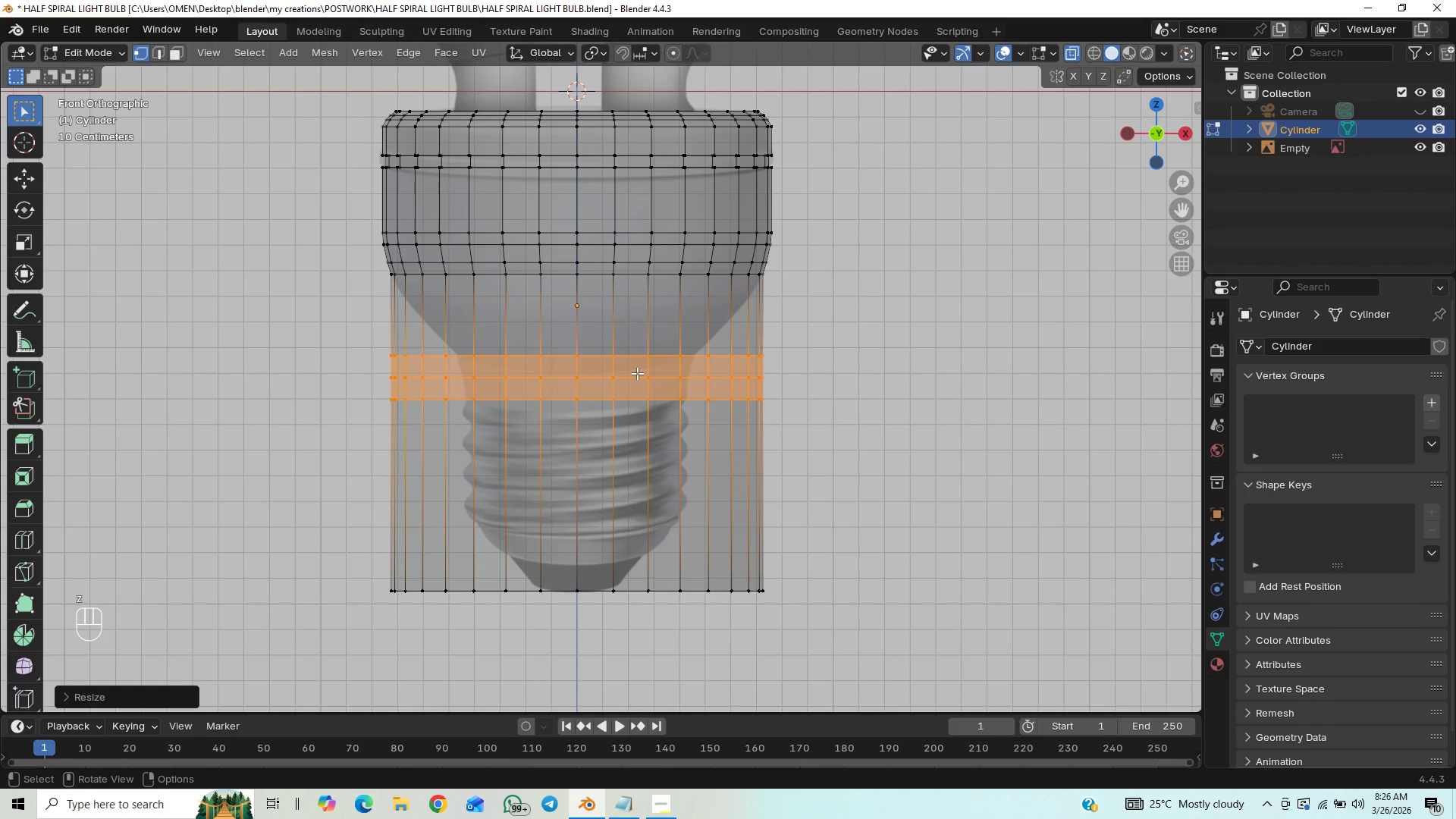 
type(gz)
 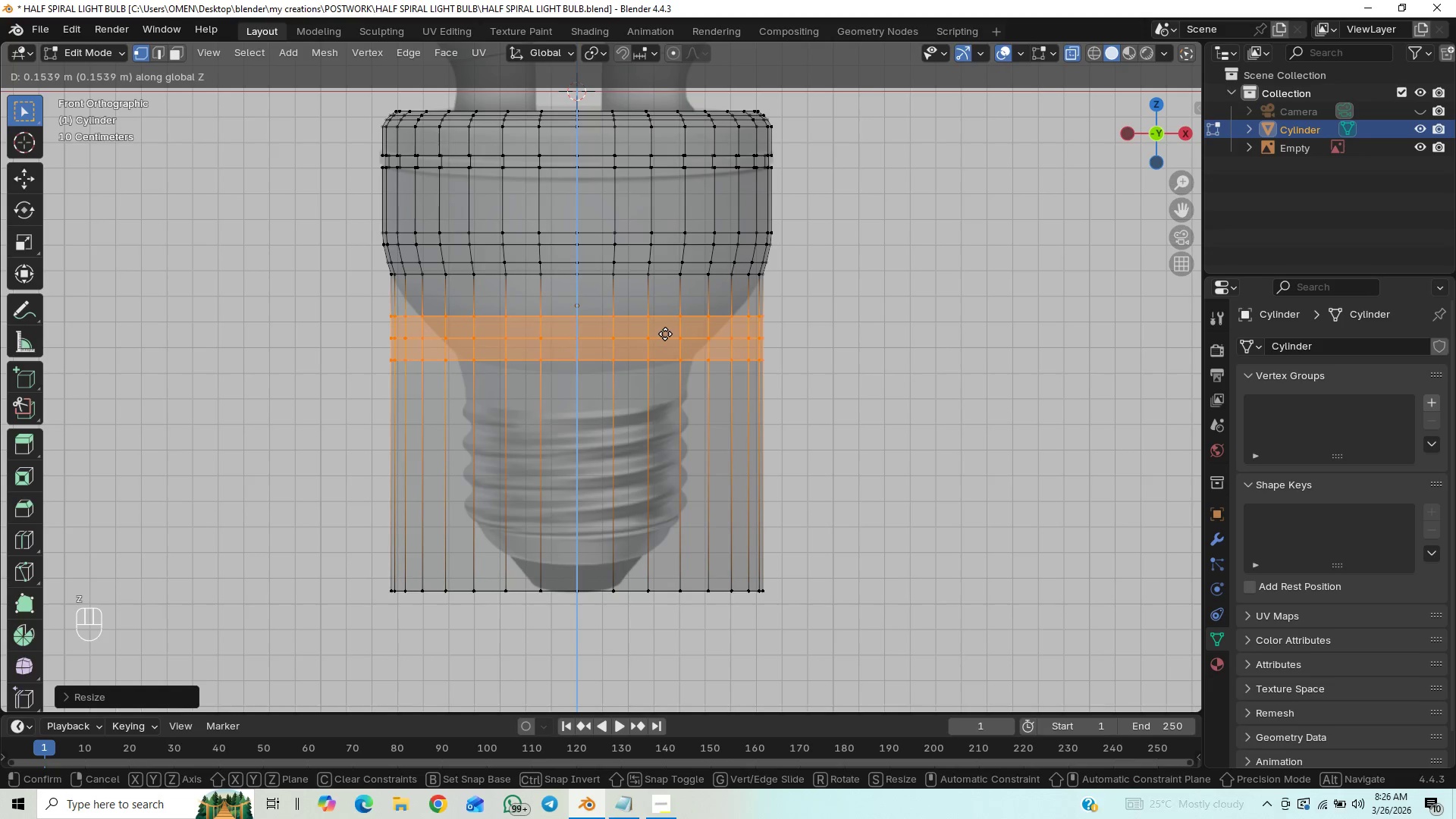 
left_click([666, 331])
 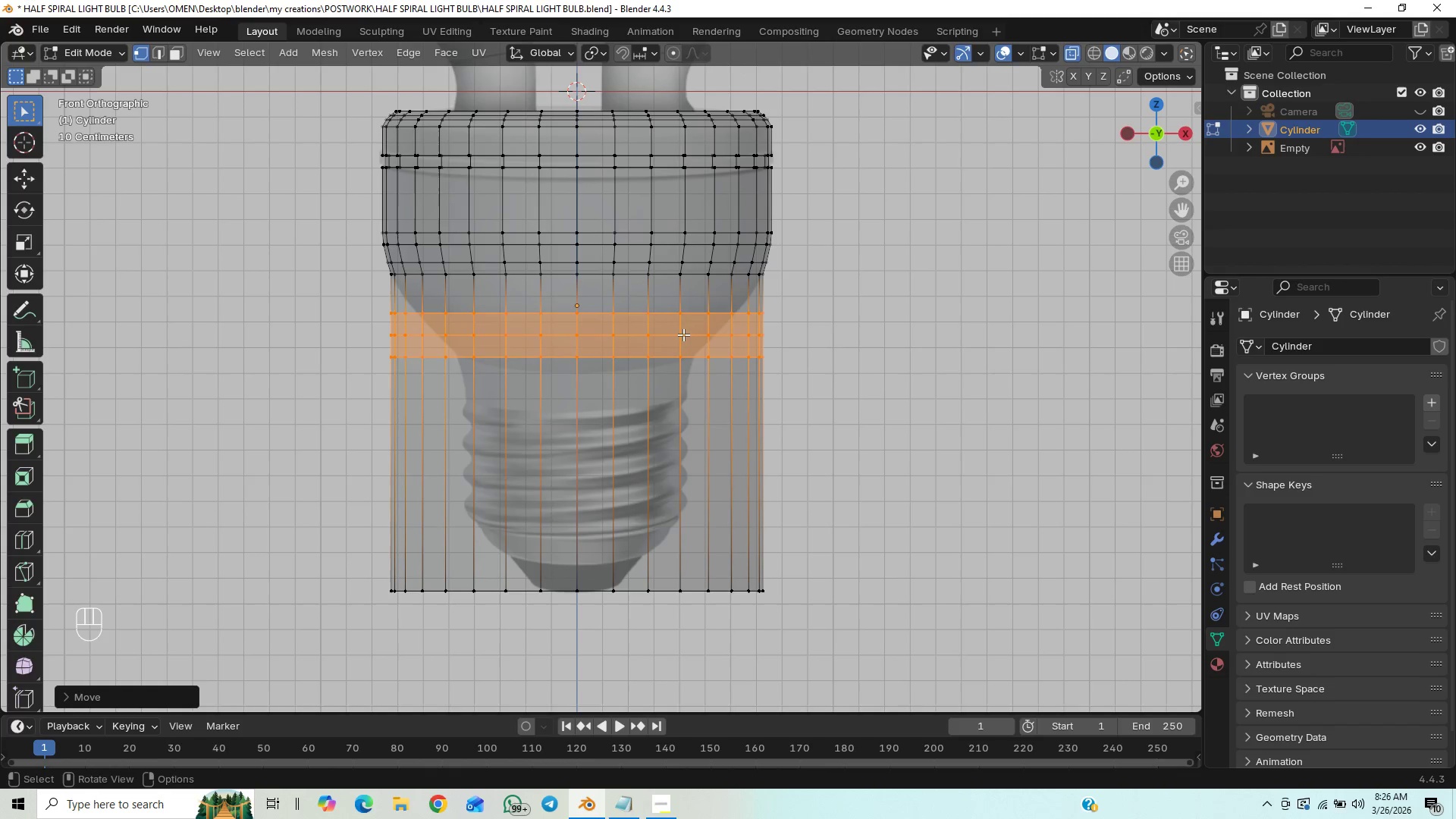 
hold_key(key=ShiftLeft, duration=0.47)
 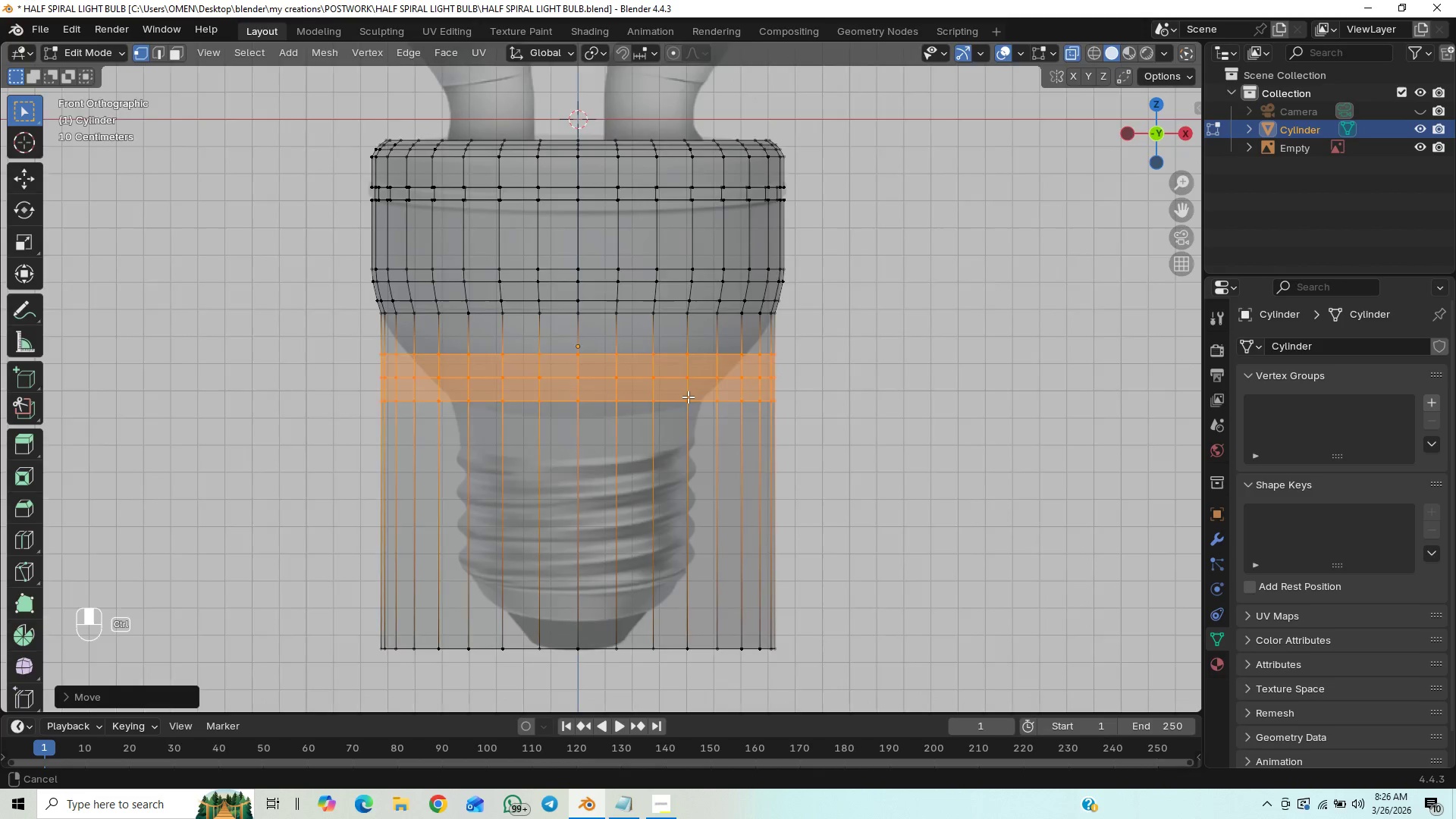 
hold_key(key=ControlLeft, duration=0.89)
 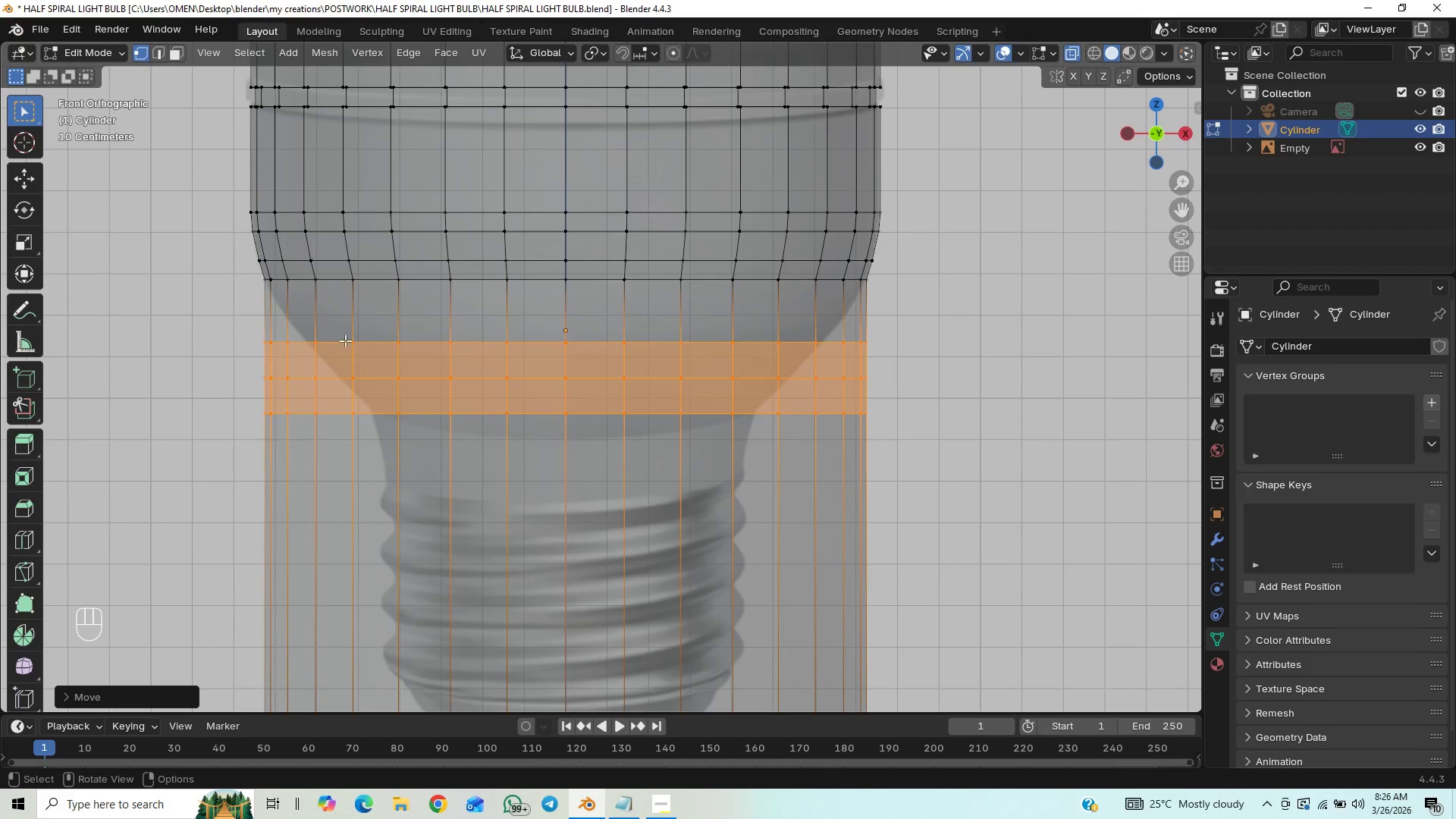 
scroll: coordinate [686, 377], scroll_direction: up, amount: 1.0
 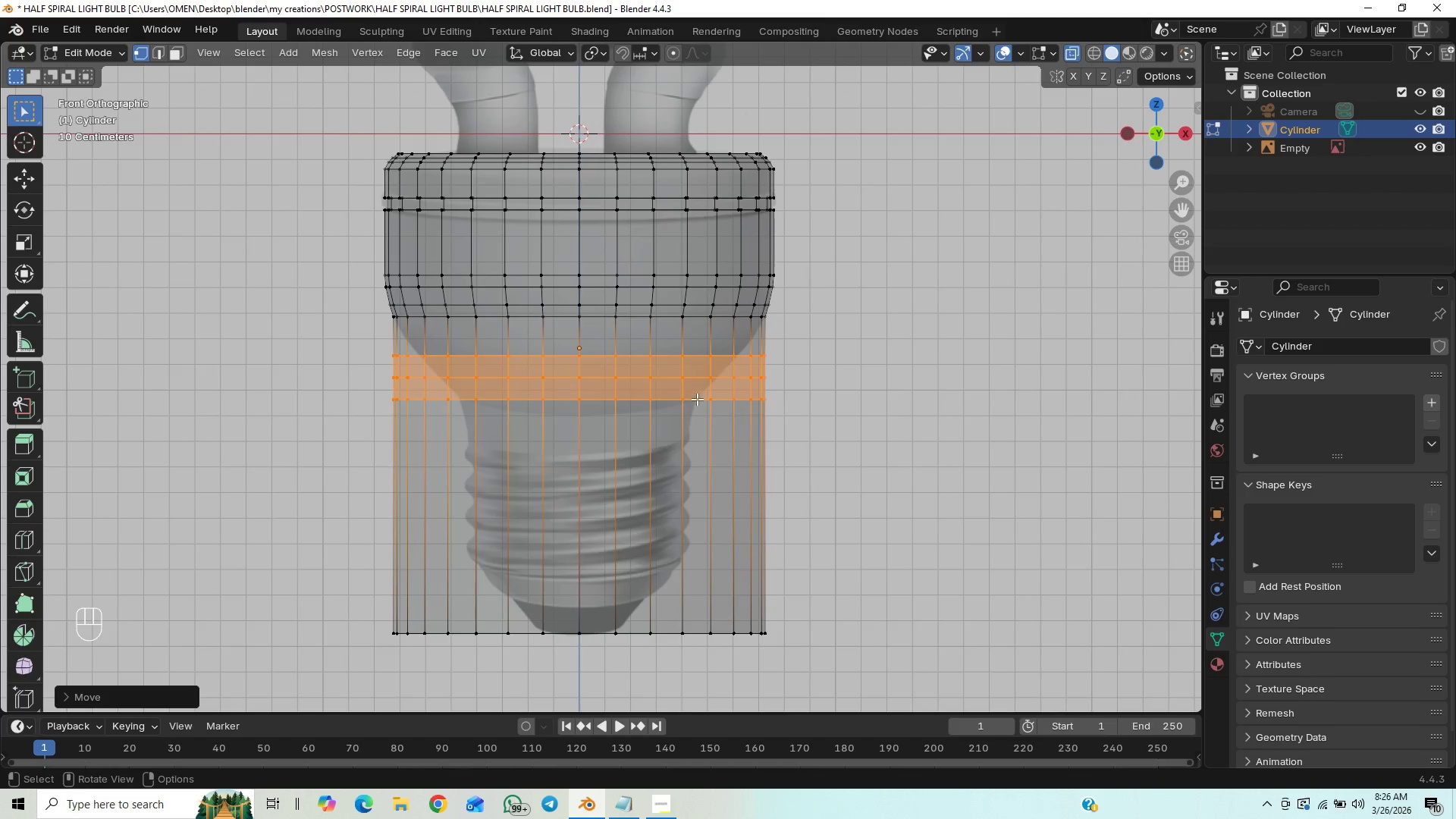 
key(2)
 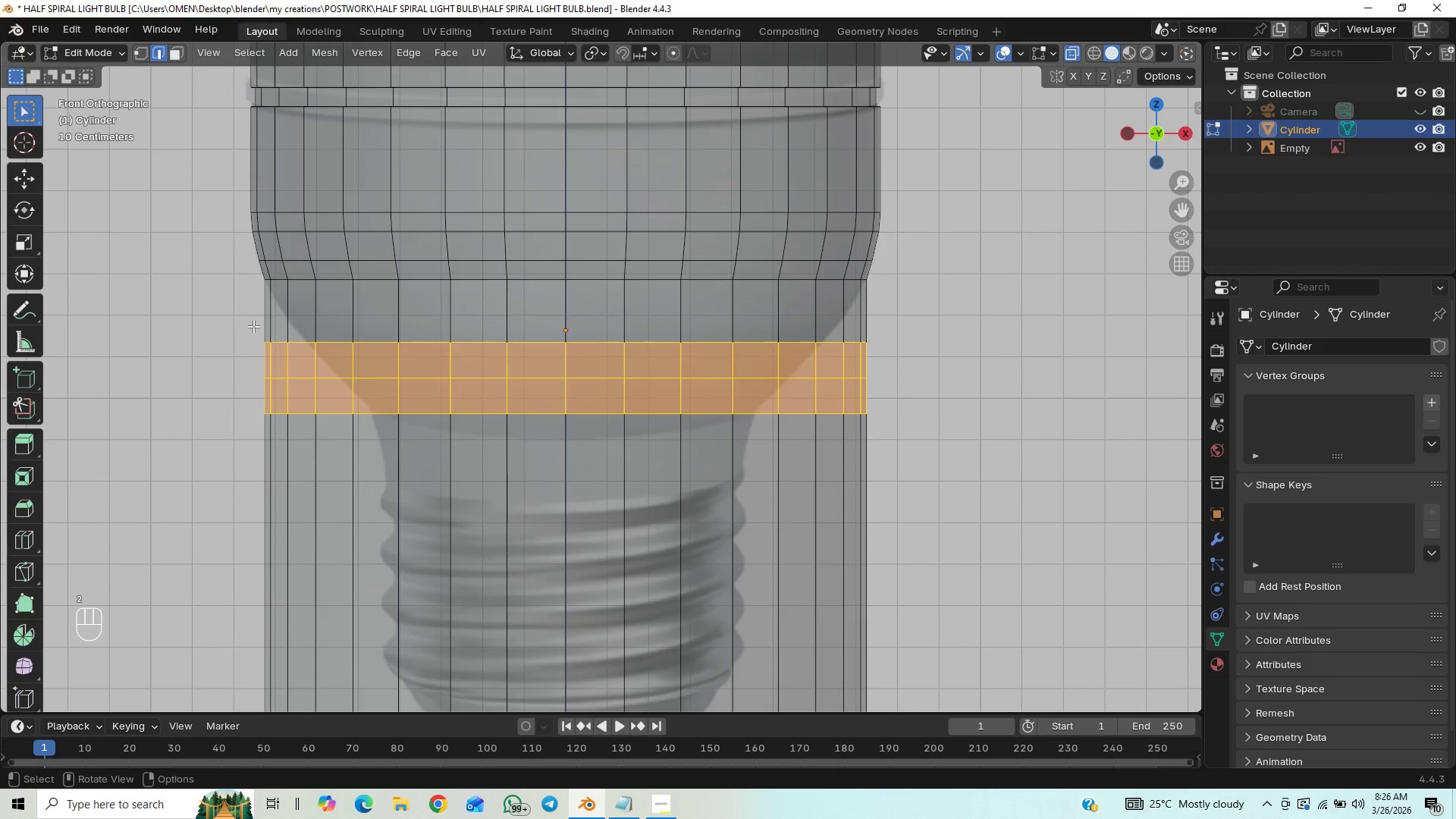 
left_click_drag(start_coordinate=[221, 318], to_coordinate=[976, 360])
 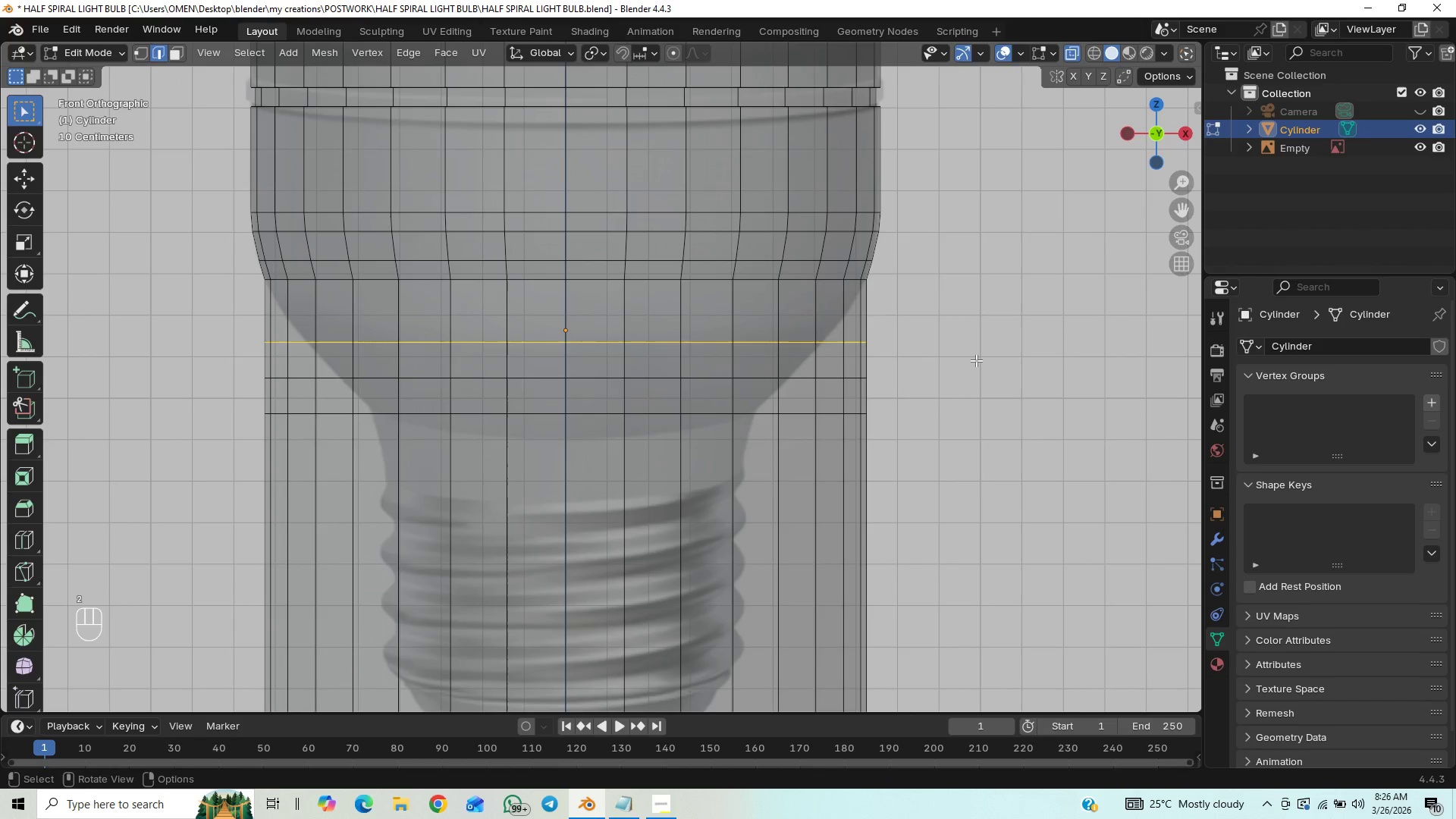 
key(S)
 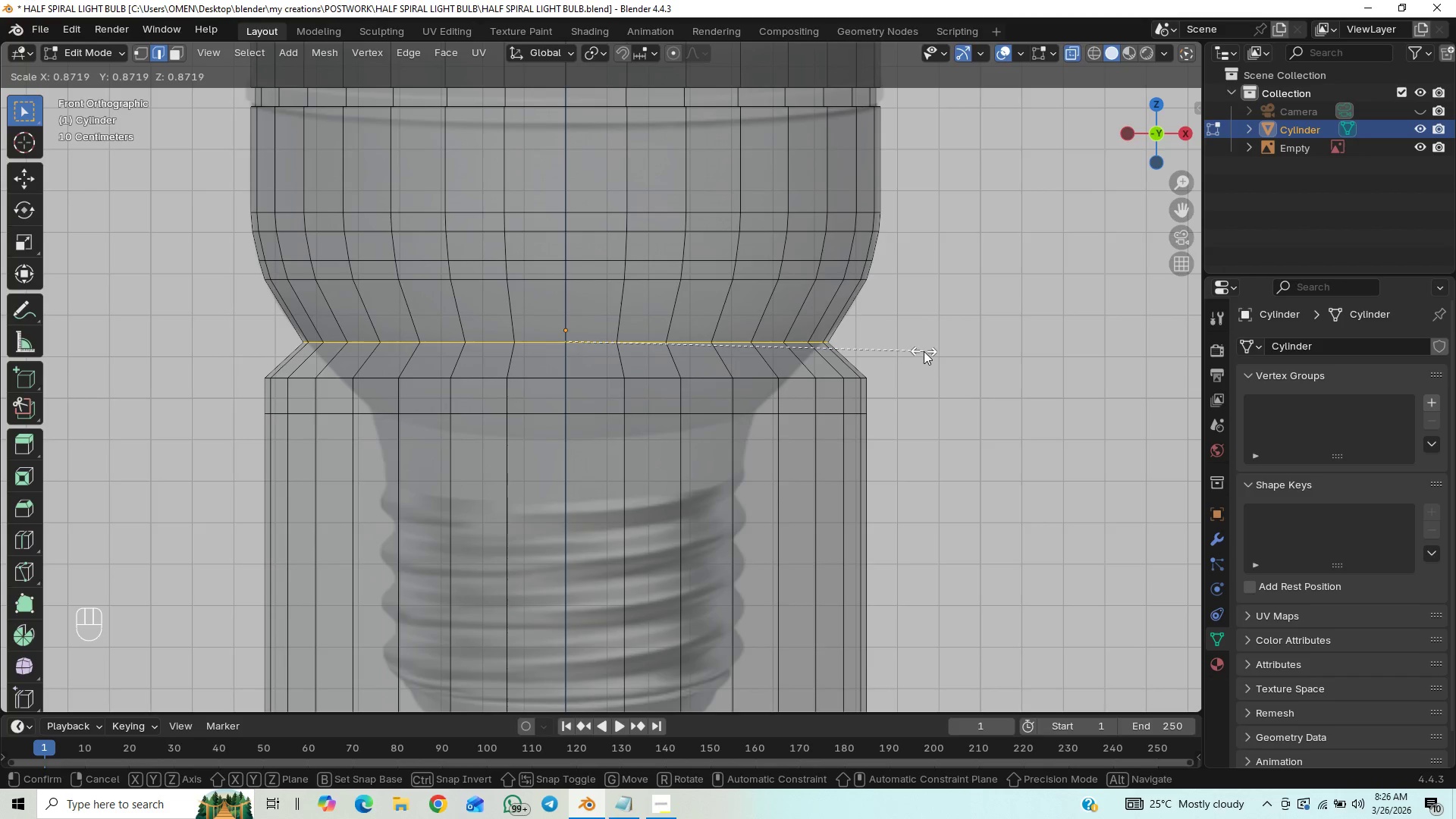 
wait(6.3)
 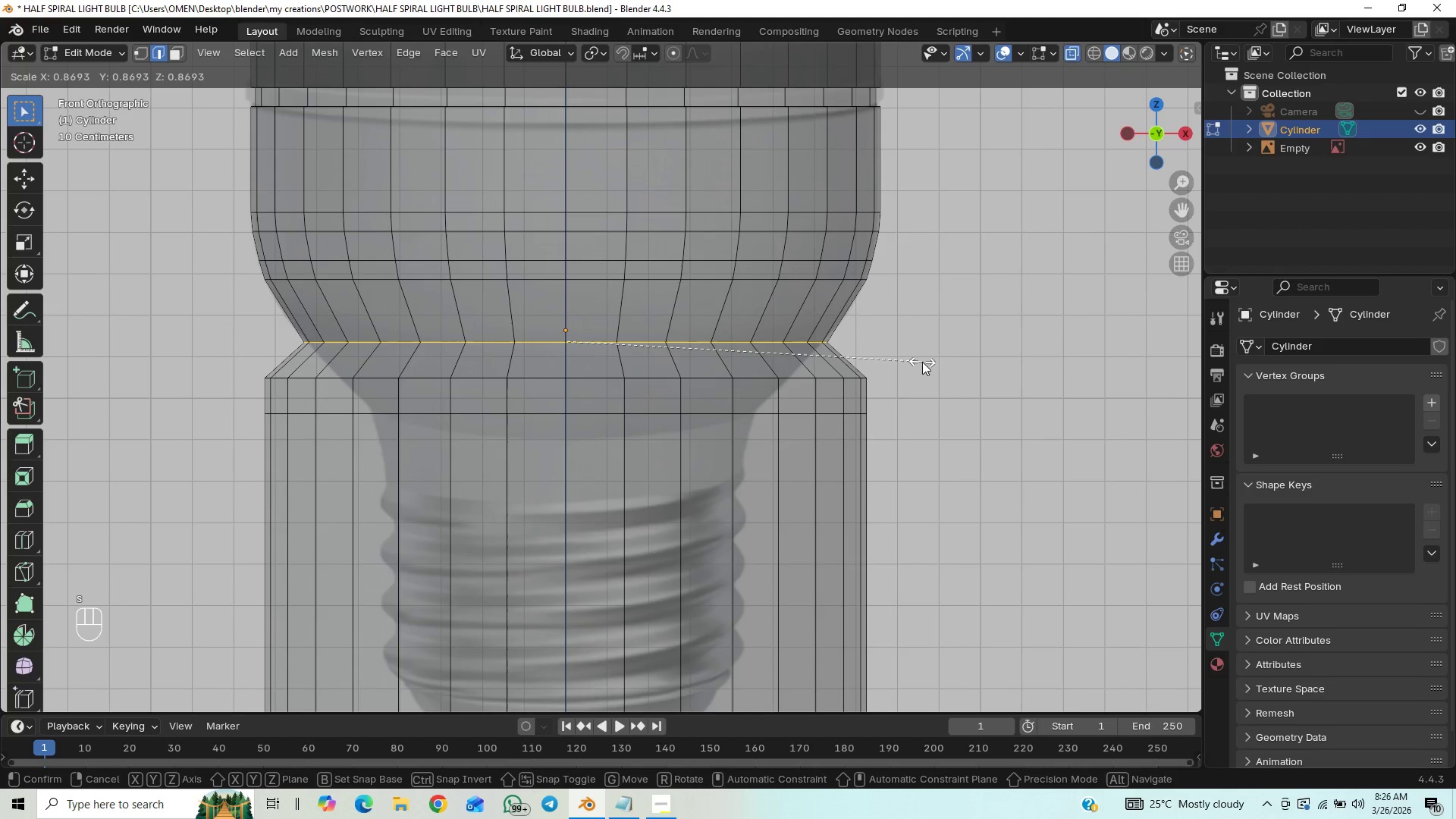 
left_click([923, 350])
 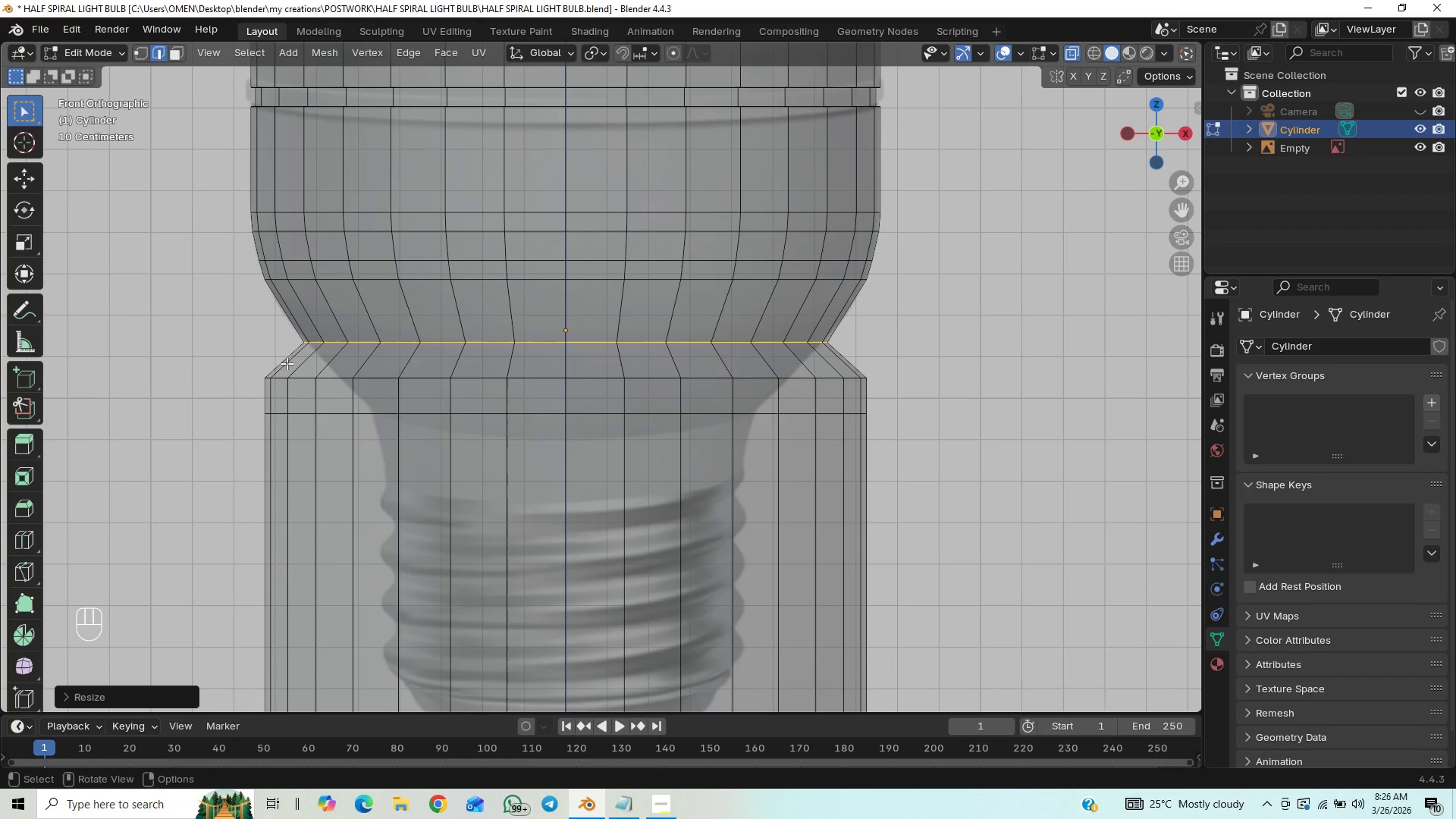 
left_click_drag(start_coordinate=[238, 359], to_coordinate=[900, 394])
 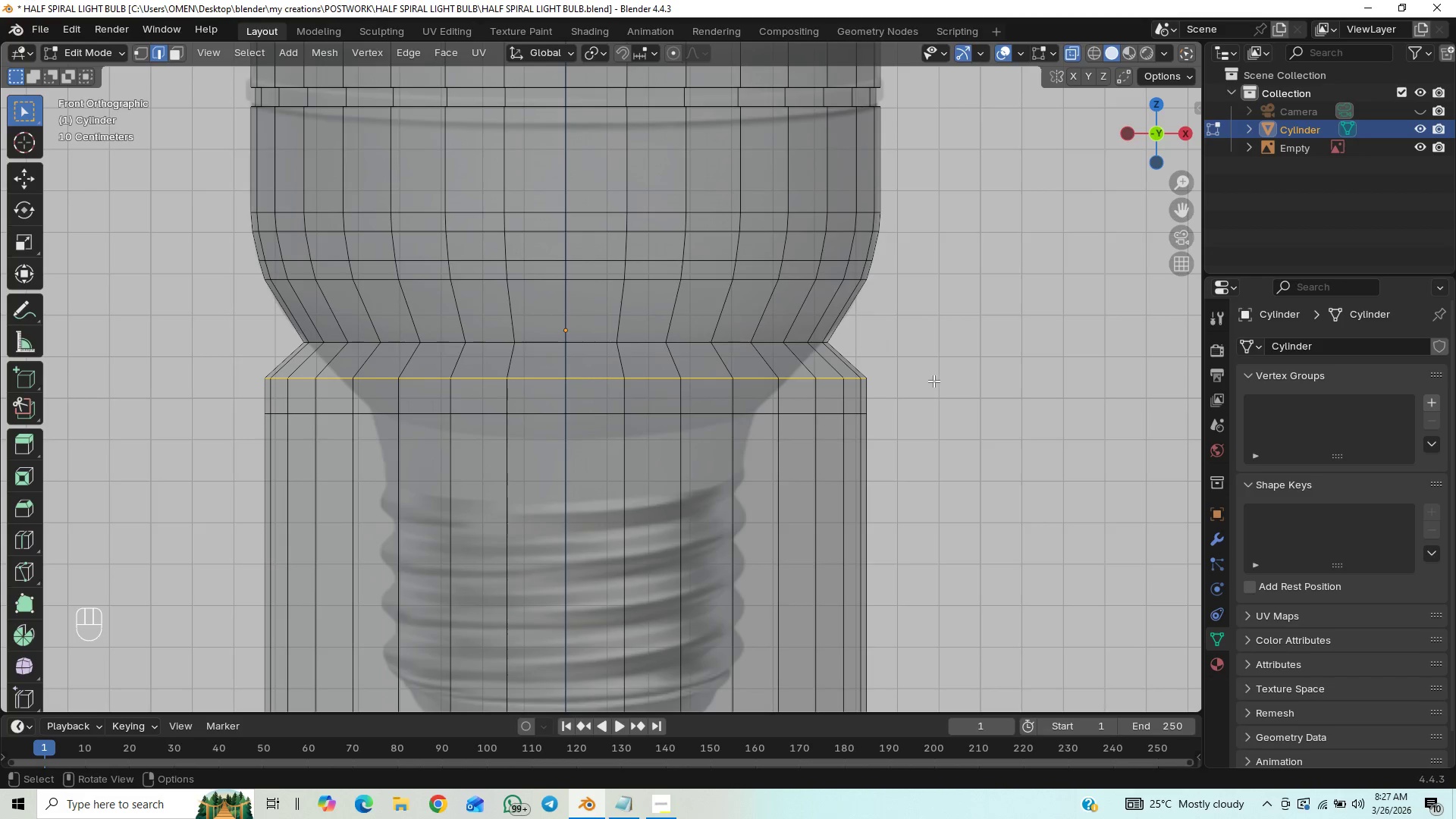 
key(S)
 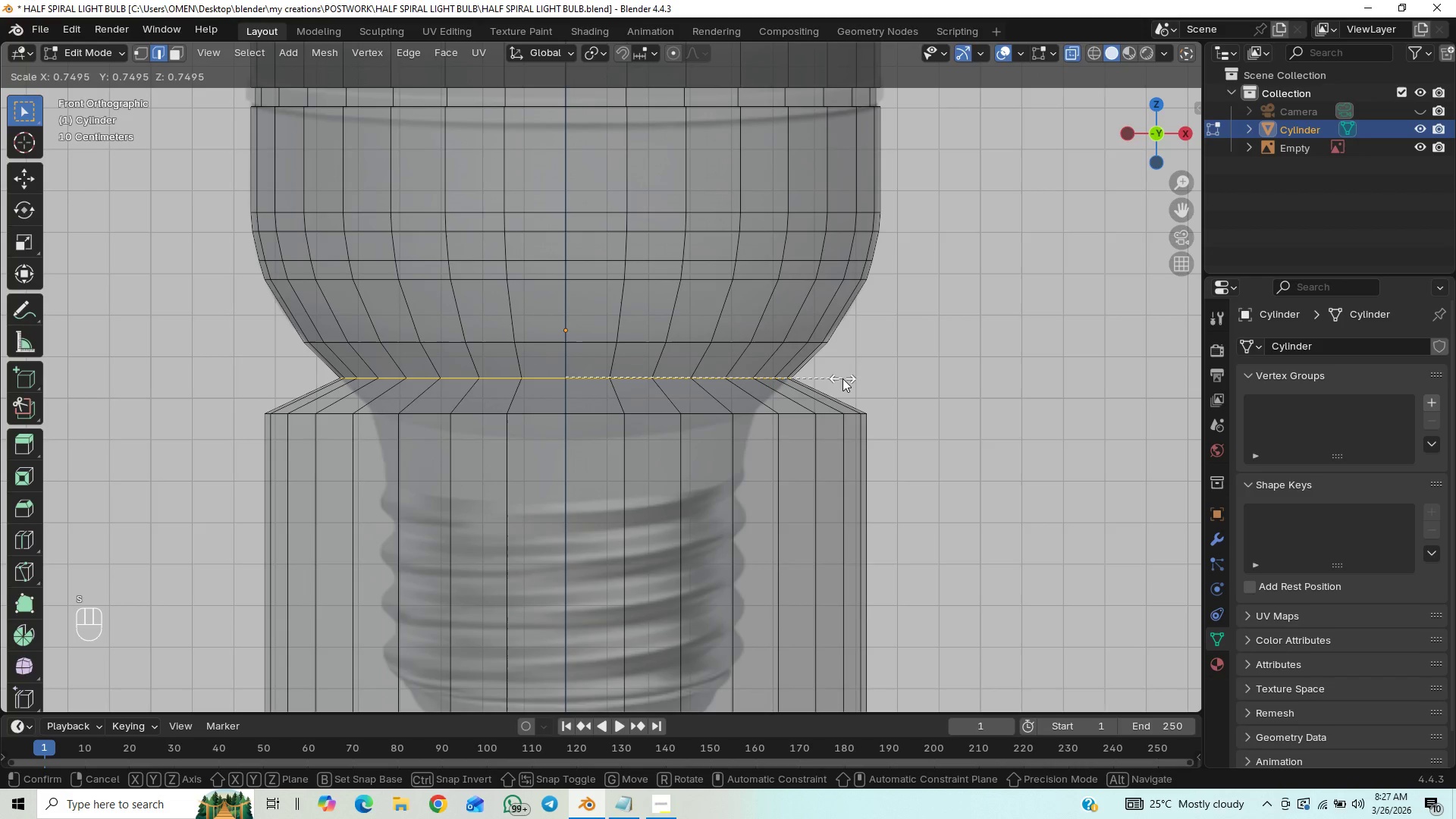 
left_click([843, 378])
 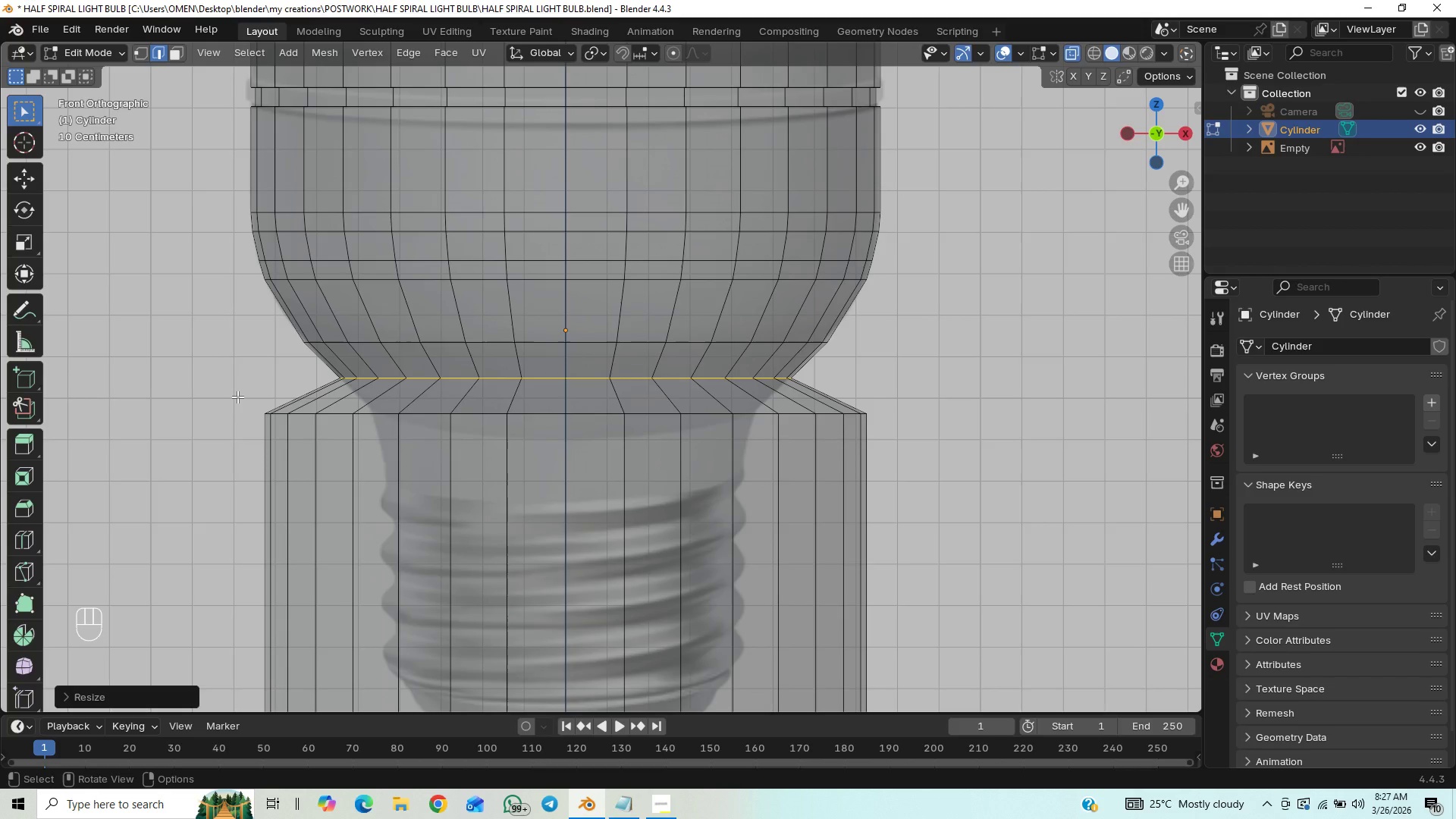 
left_click_drag(start_coordinate=[237, 397], to_coordinate=[890, 441])
 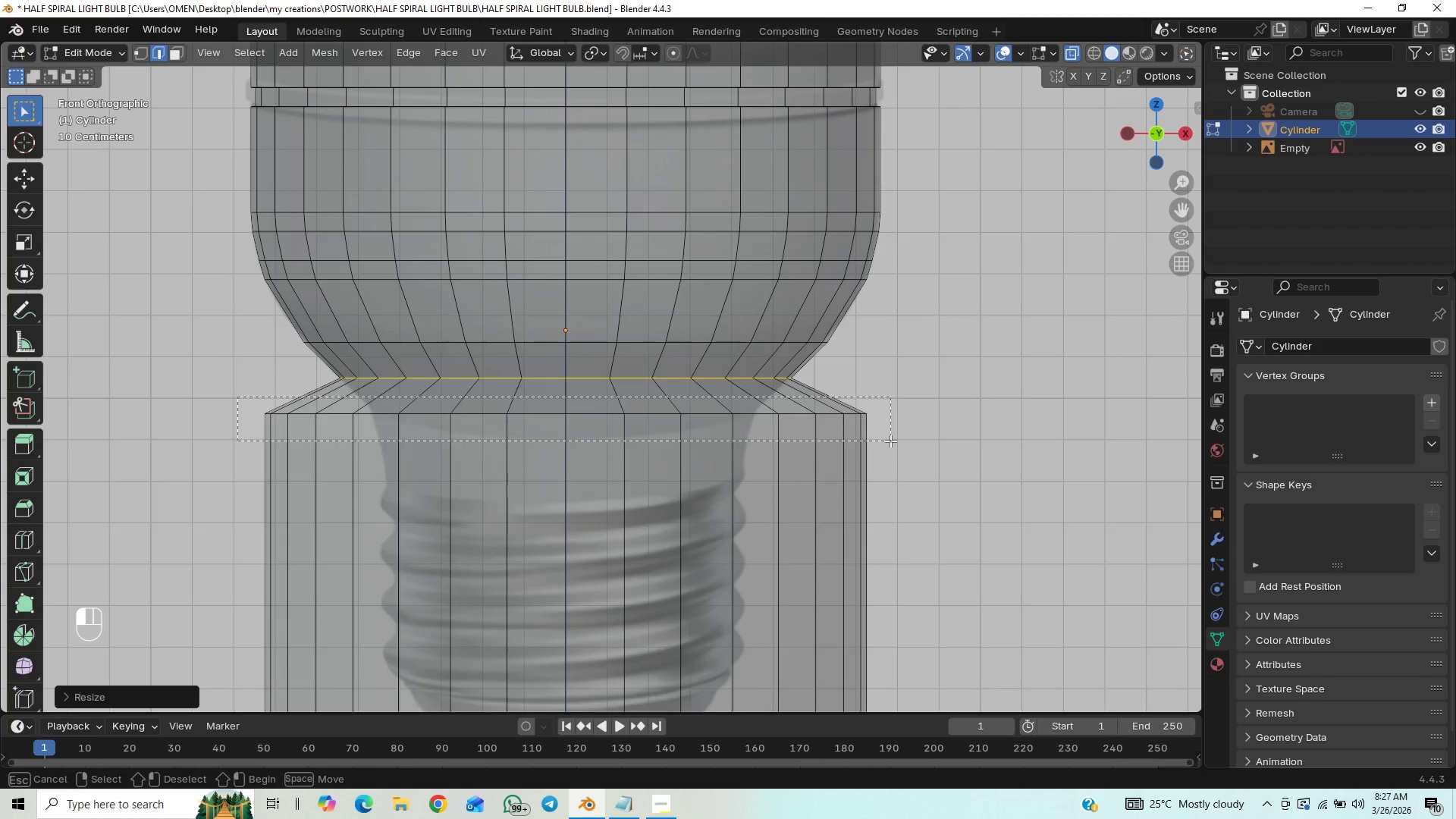 
key(S)
 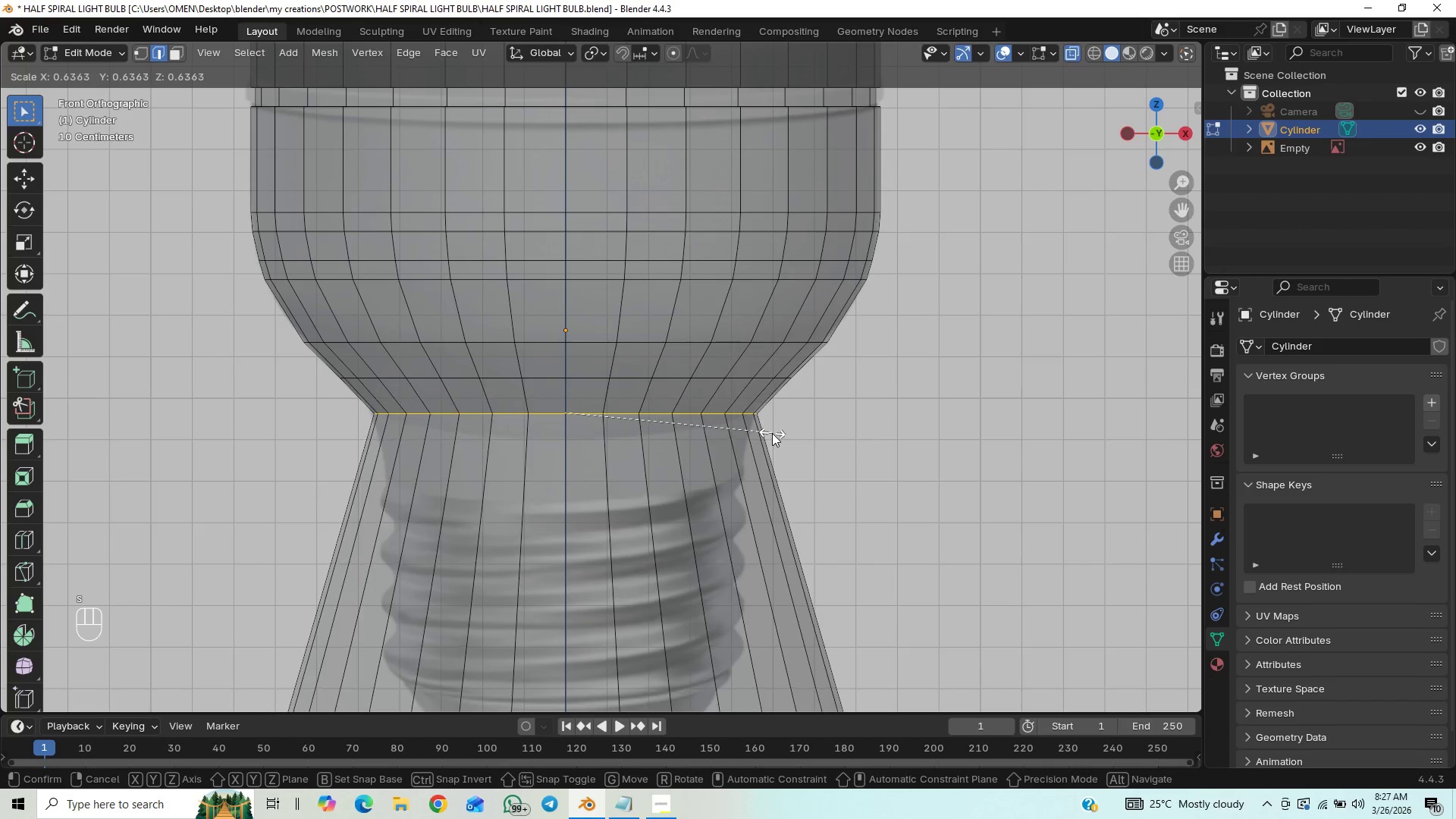 
left_click([772, 433])
 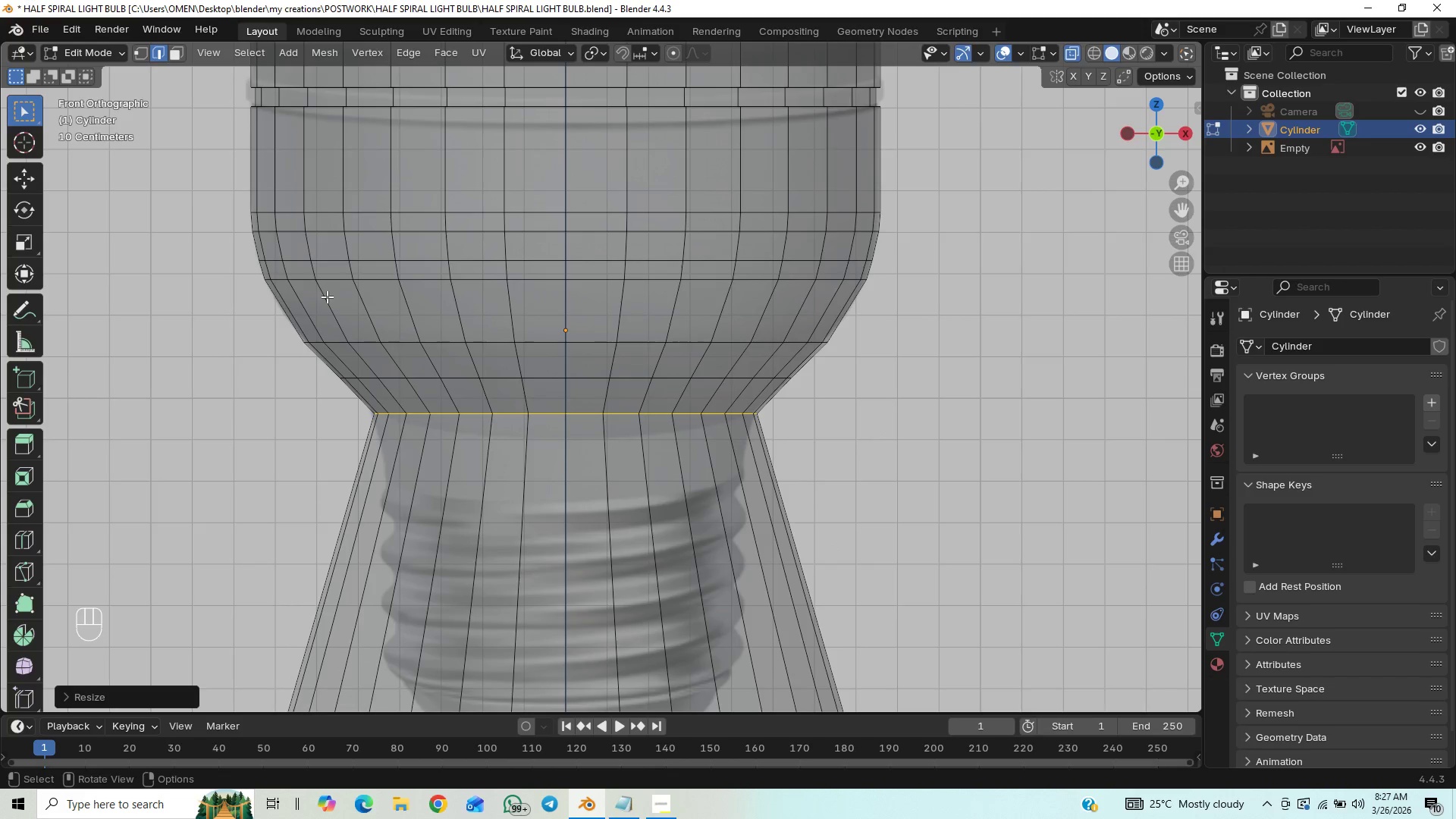 
left_click_drag(start_coordinate=[254, 322], to_coordinate=[877, 358])
 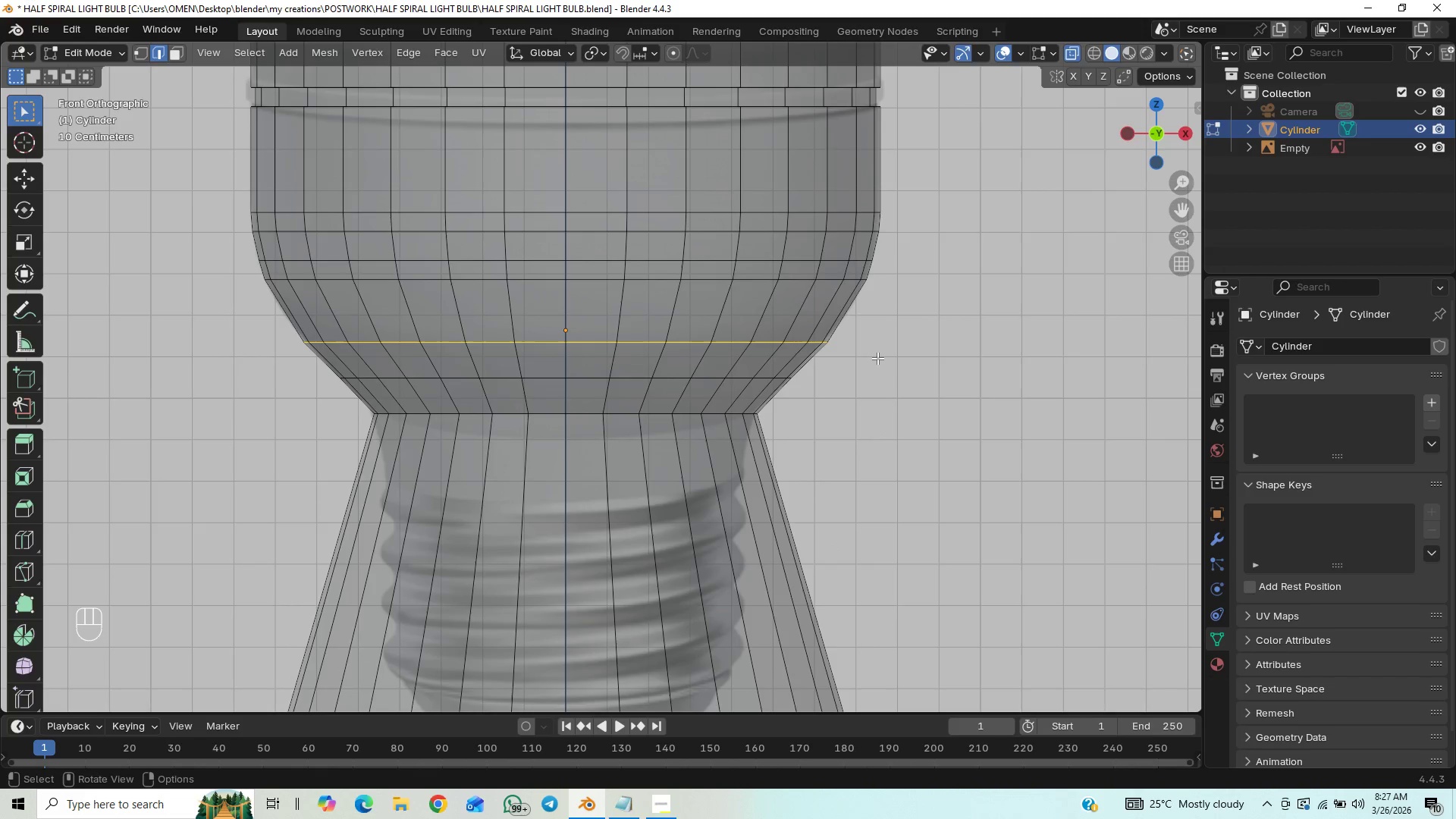 
key(S)
 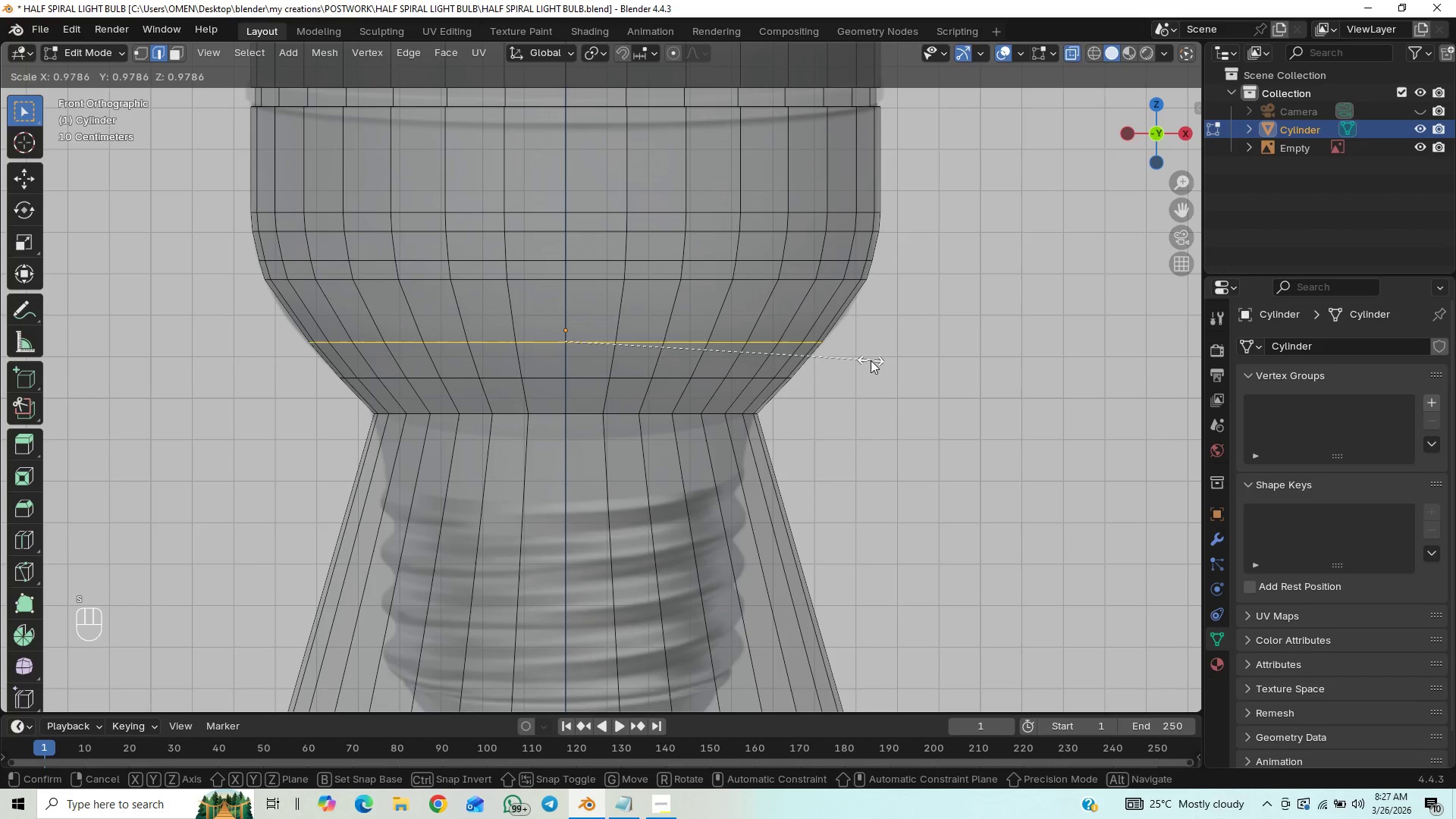 
left_click([871, 360])
 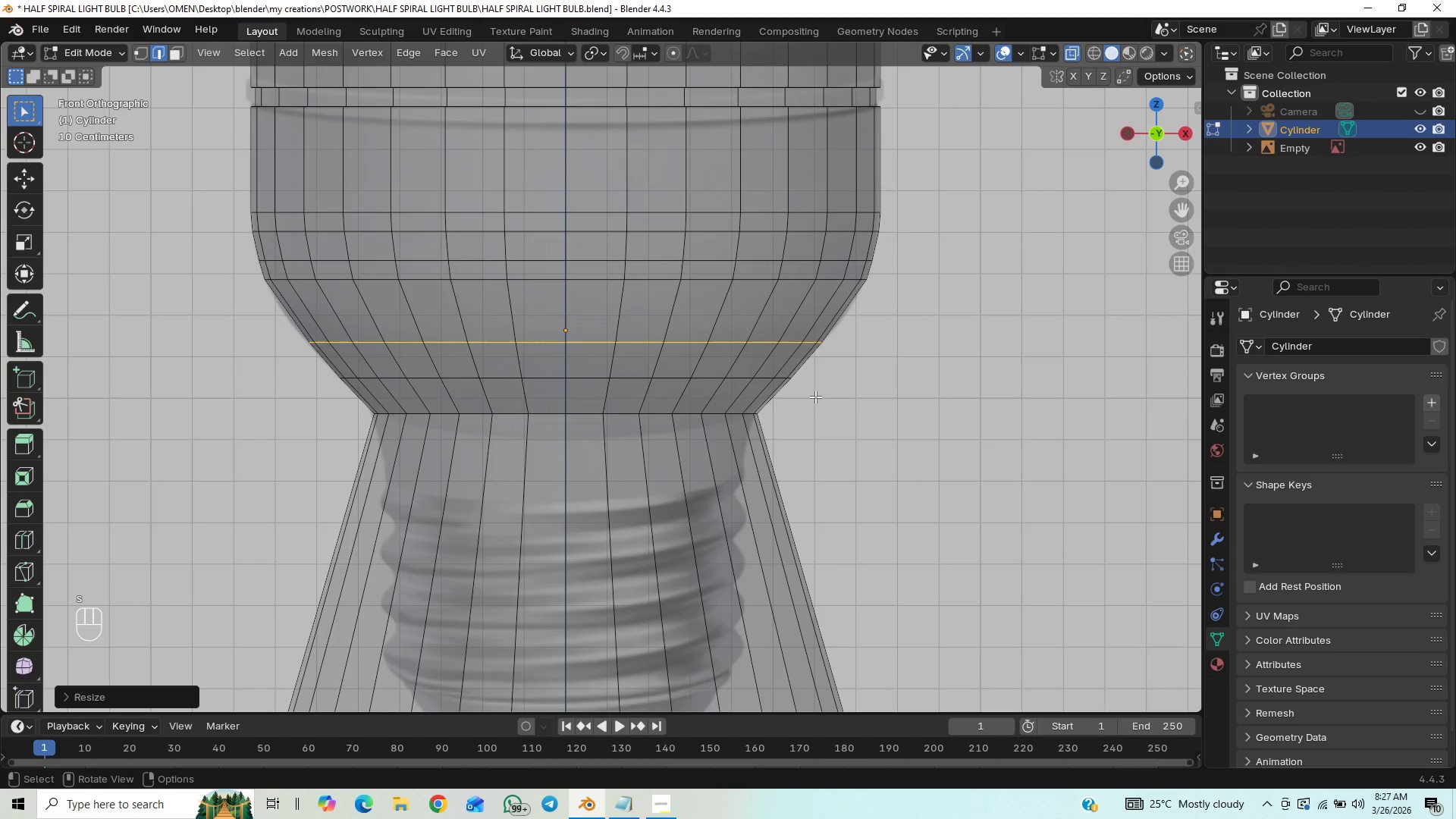 
scroll: coordinate [814, 397], scroll_direction: down, amount: 8.0
 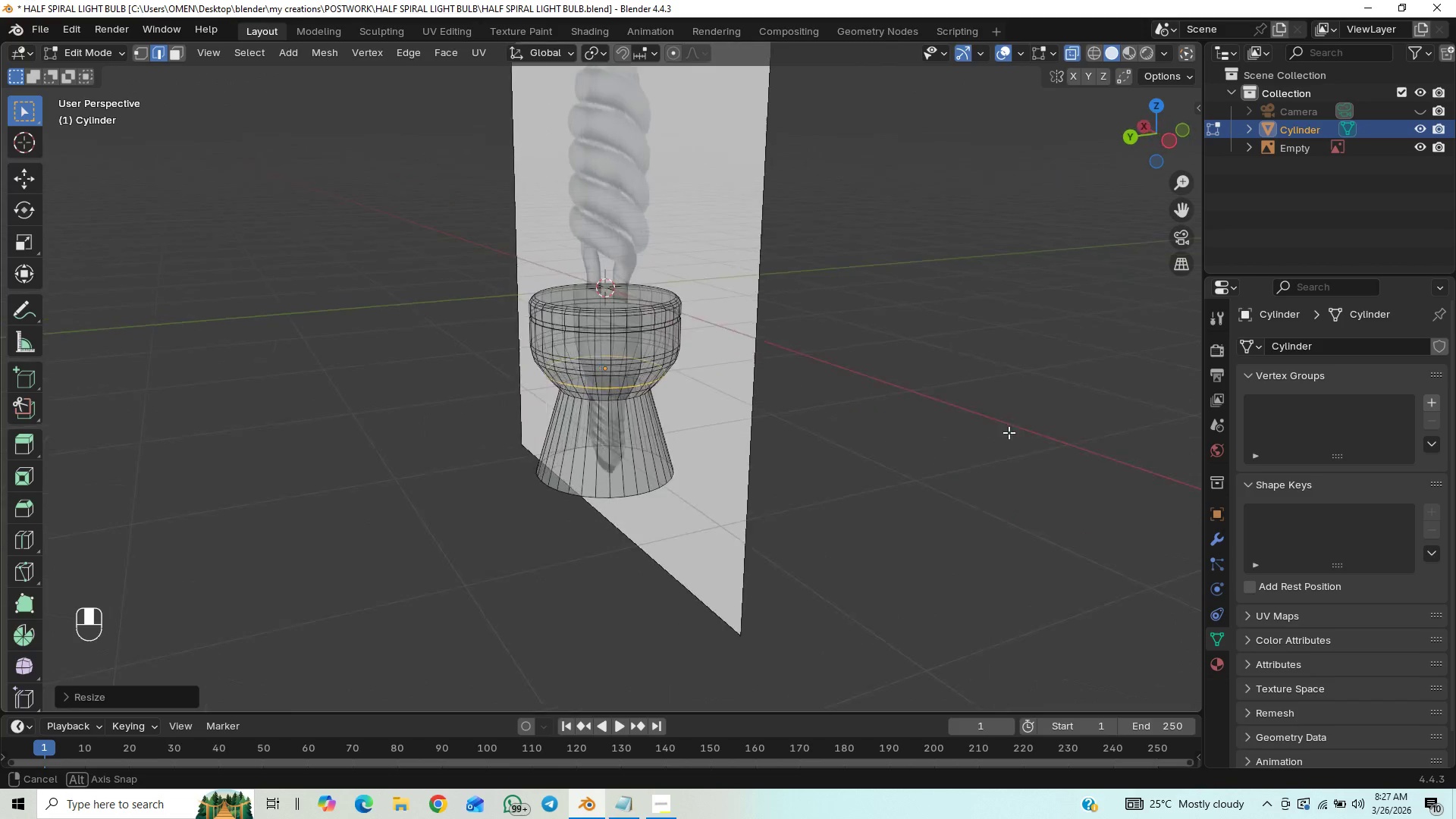 
key(Control+S)
 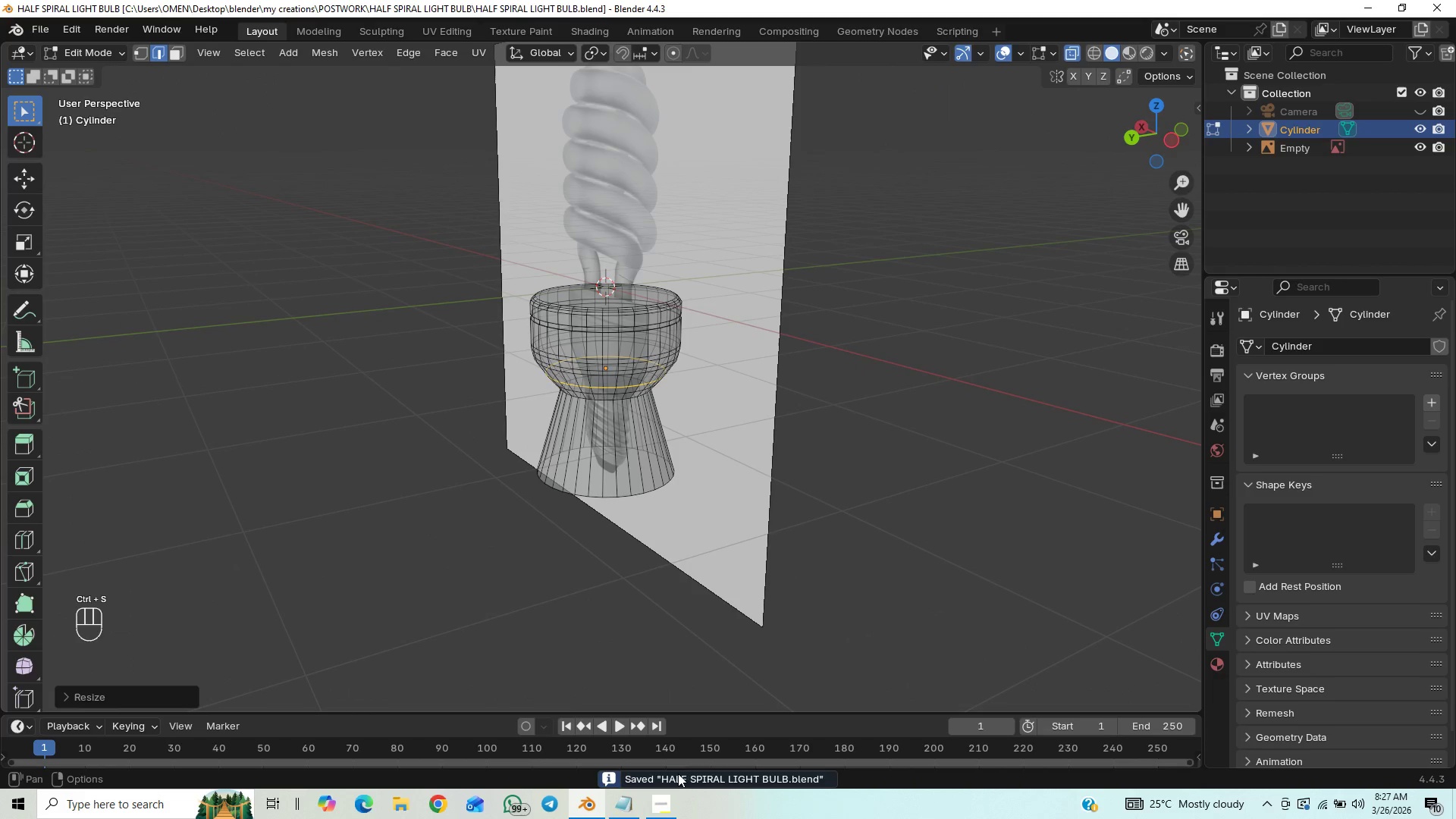 
left_click([660, 809])